 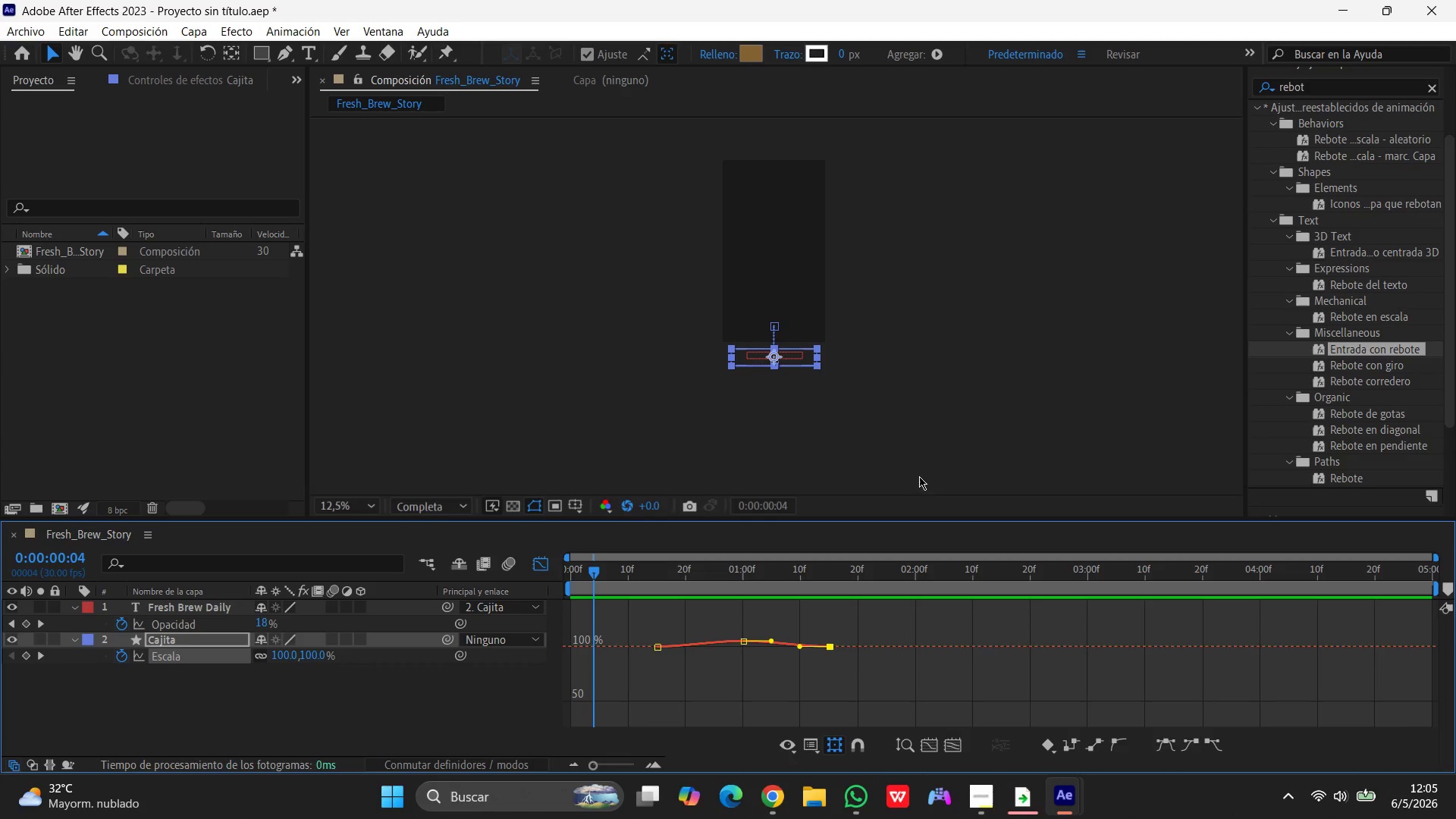 
left_click([963, 388])
 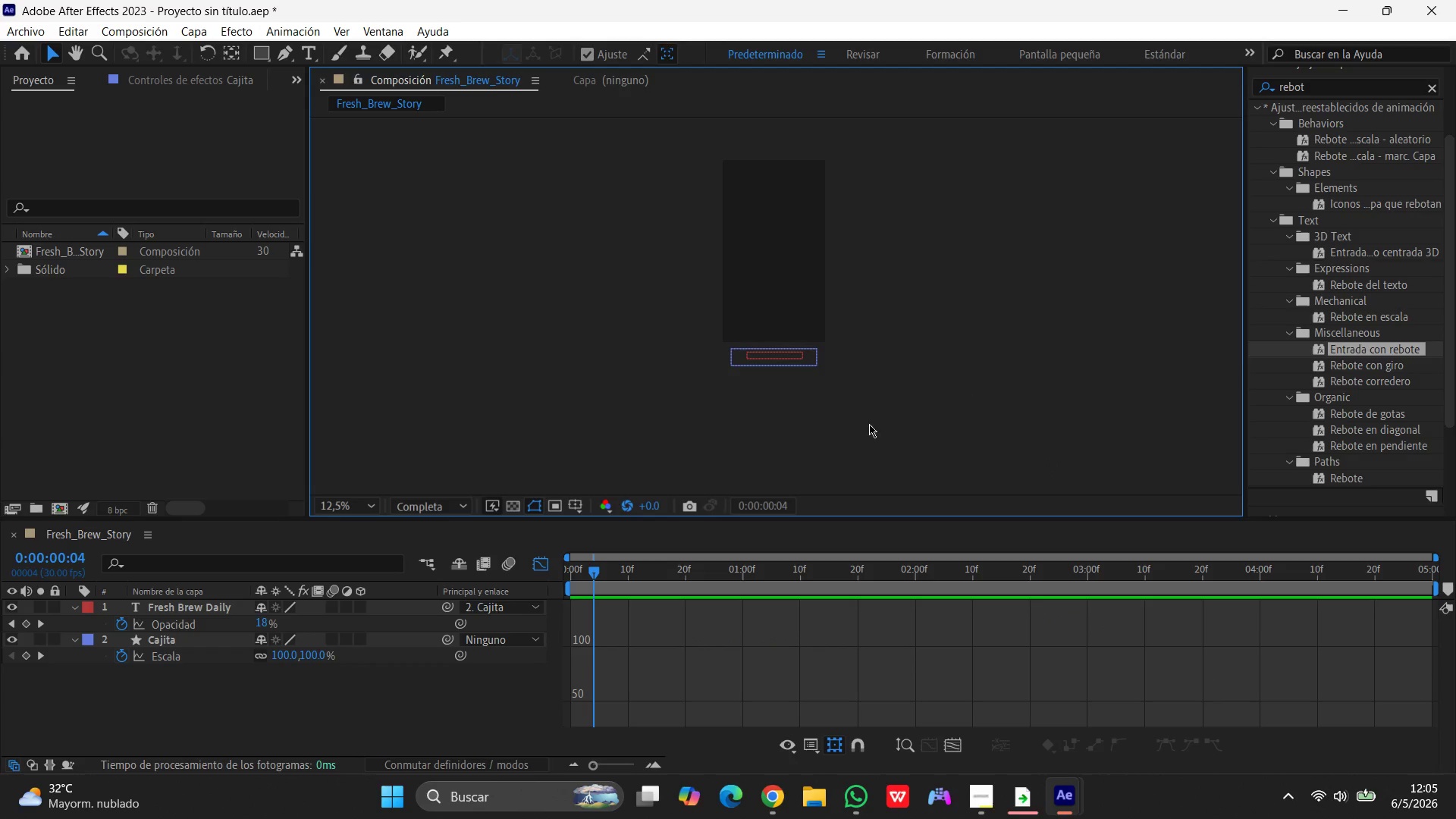 
scroll: coordinate [793, 610], scroll_direction: up, amount: 1.0
 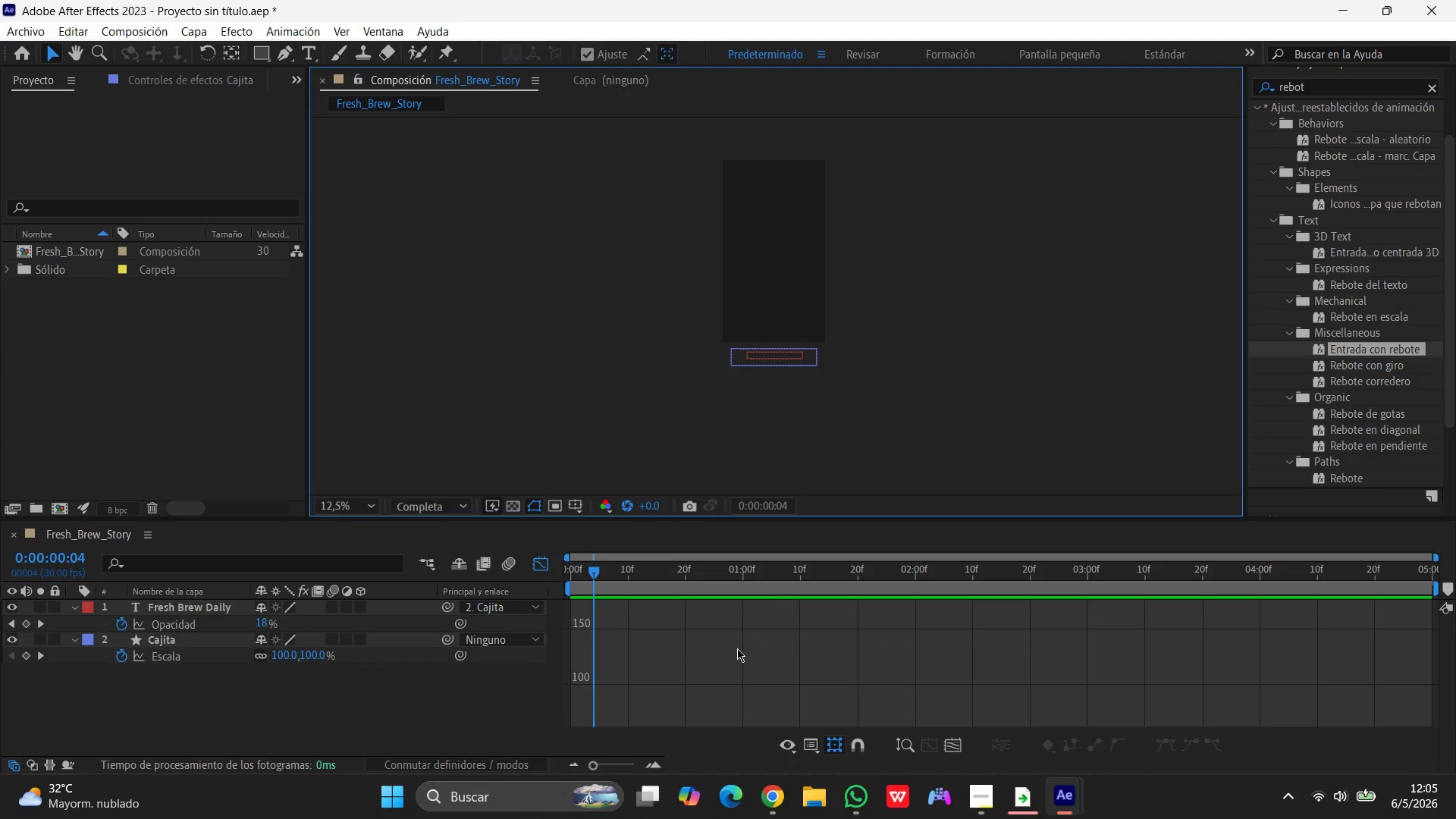 
left_click([737, 648])
 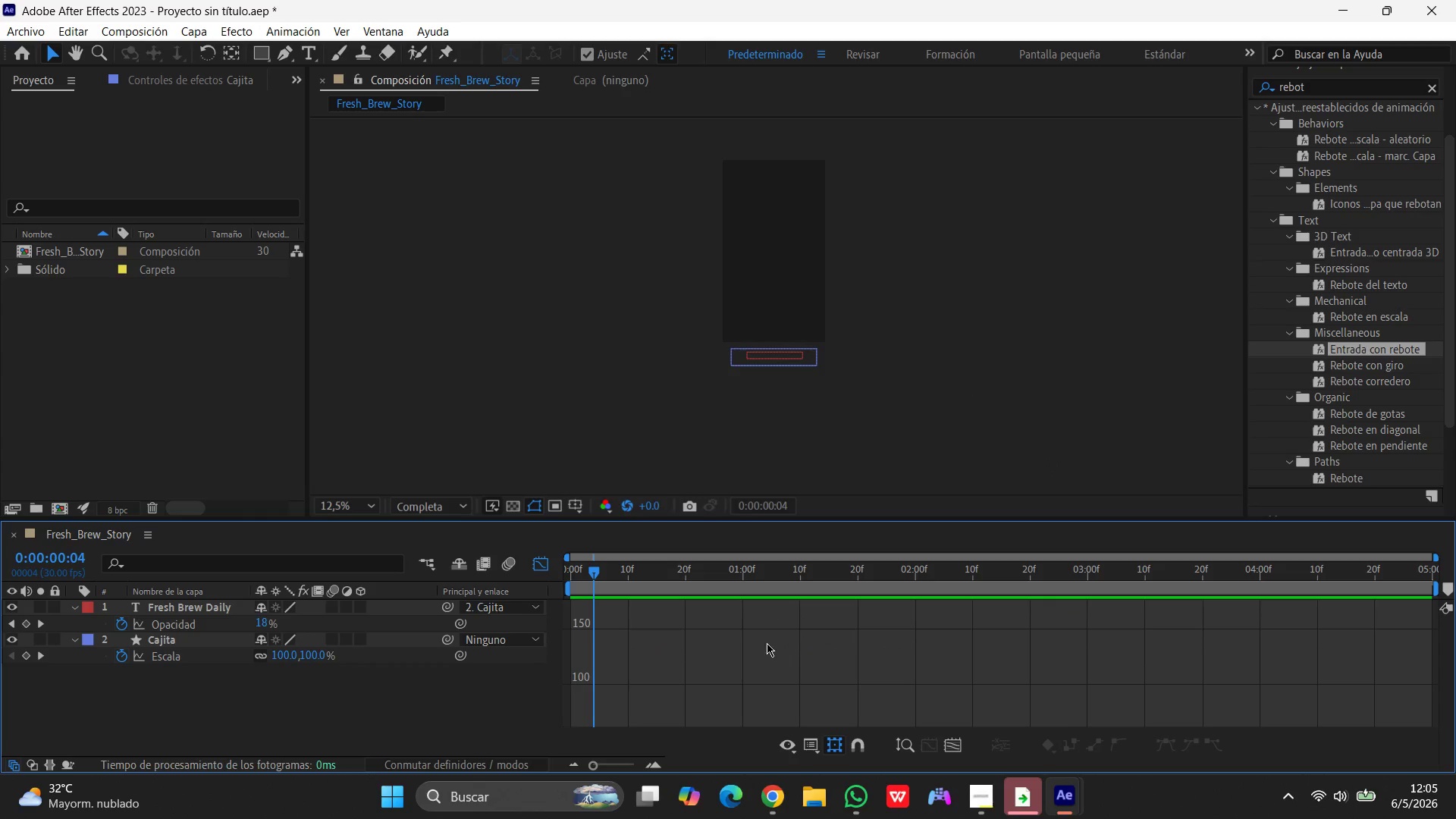 
scroll: coordinate [752, 649], scroll_direction: up, amount: 16.0
 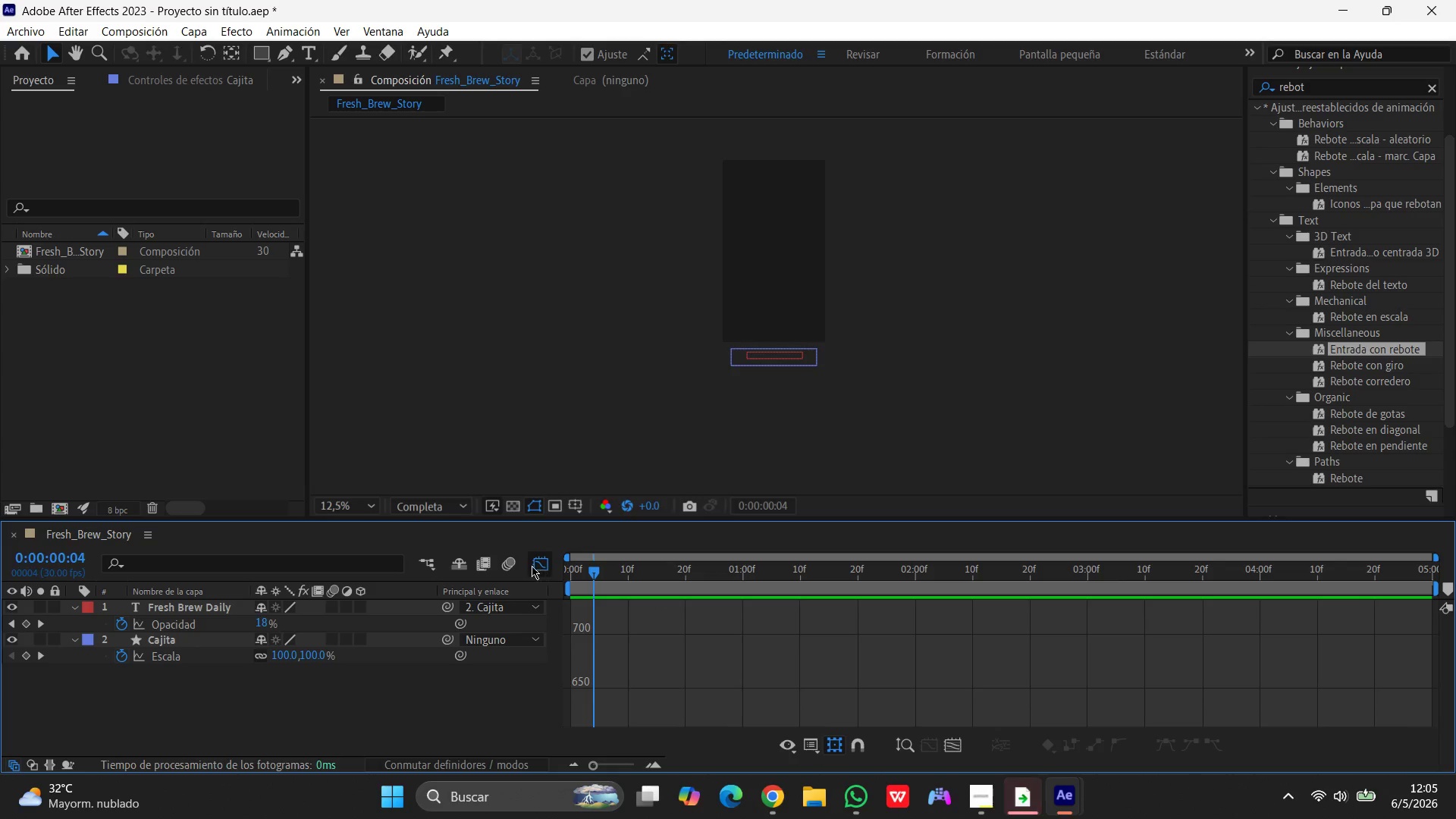 
left_click([532, 566])
 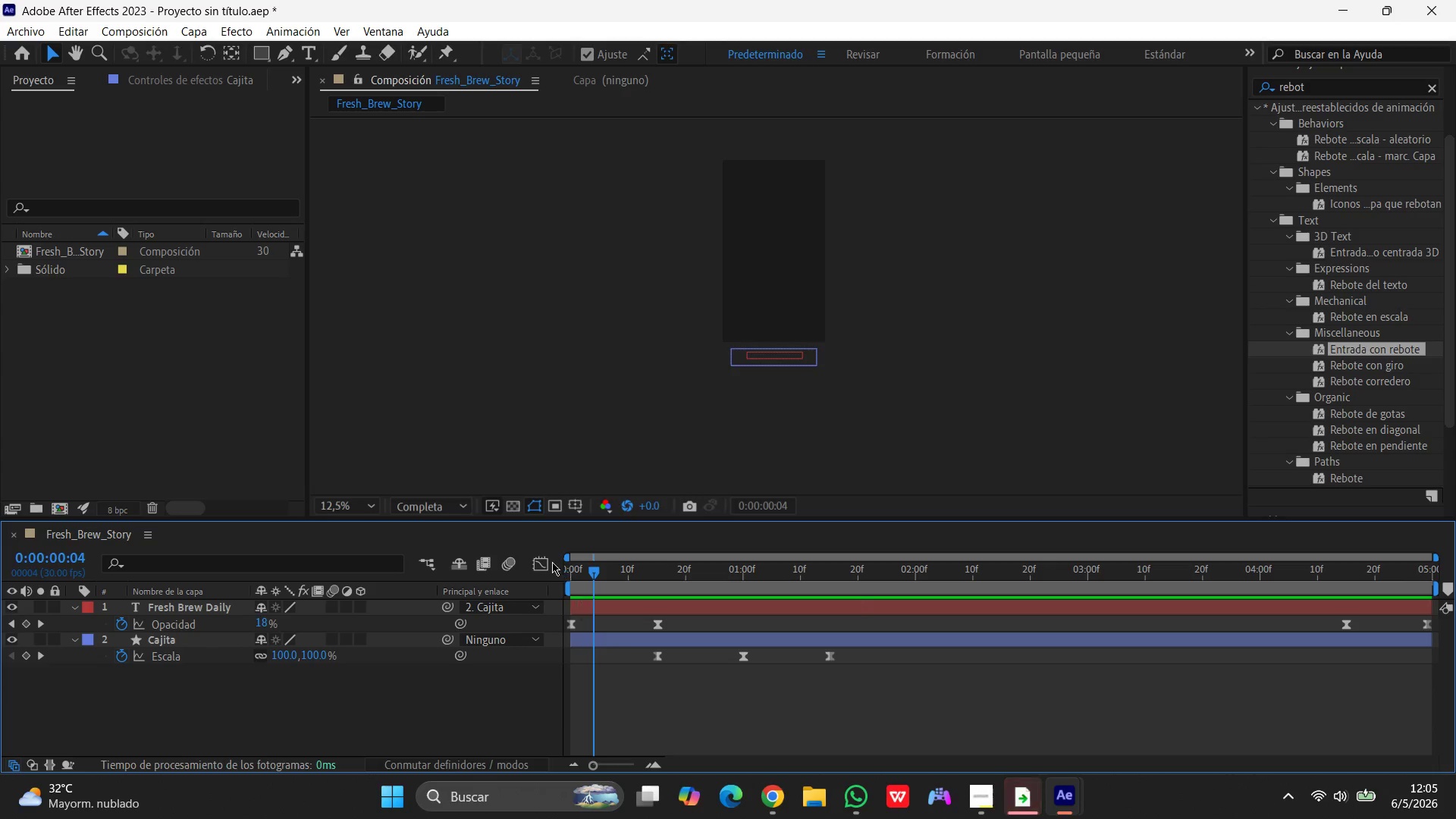 
left_click([548, 562])
 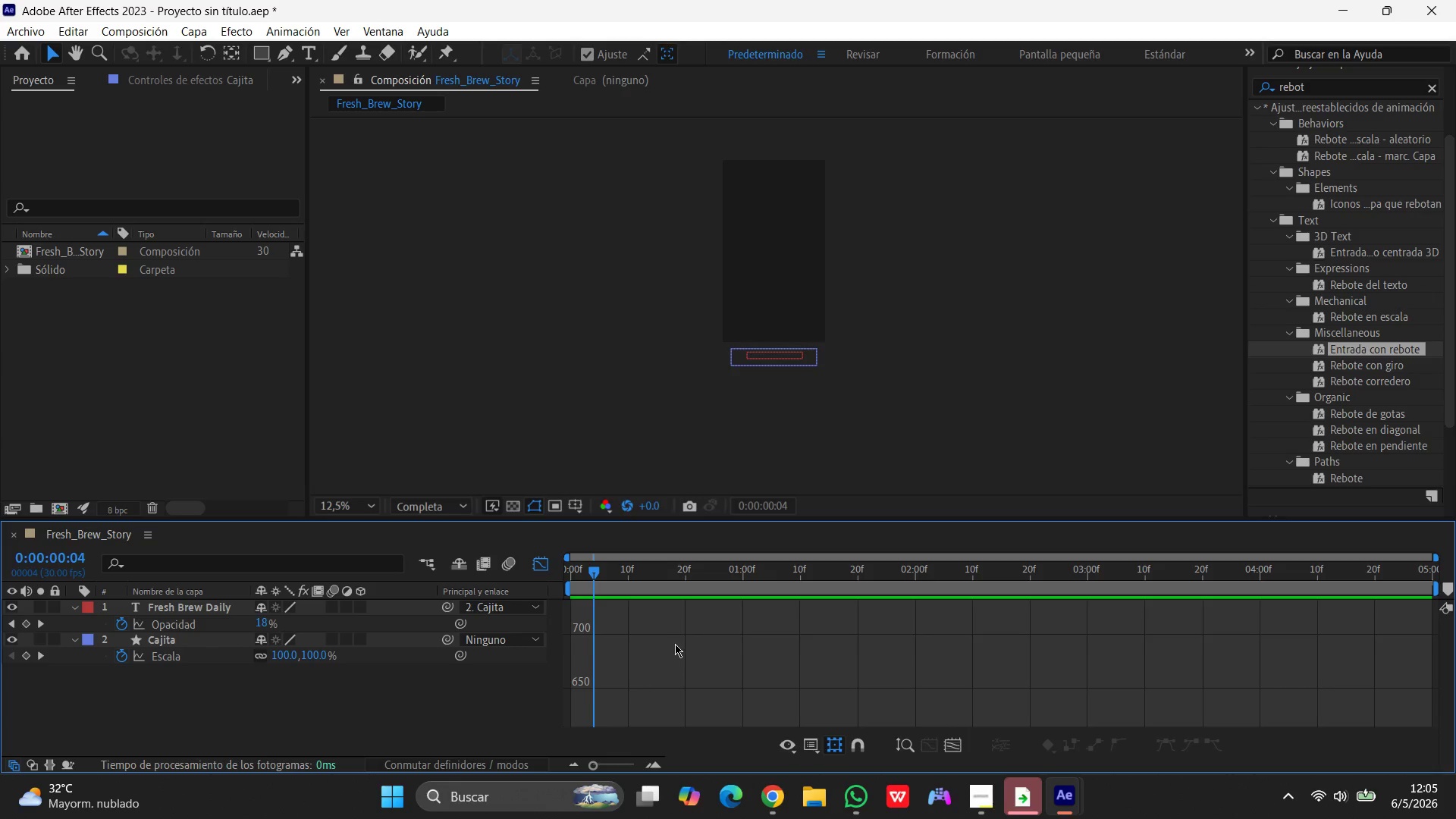 
scroll: coordinate [676, 645], scroll_direction: up, amount: 42.0
 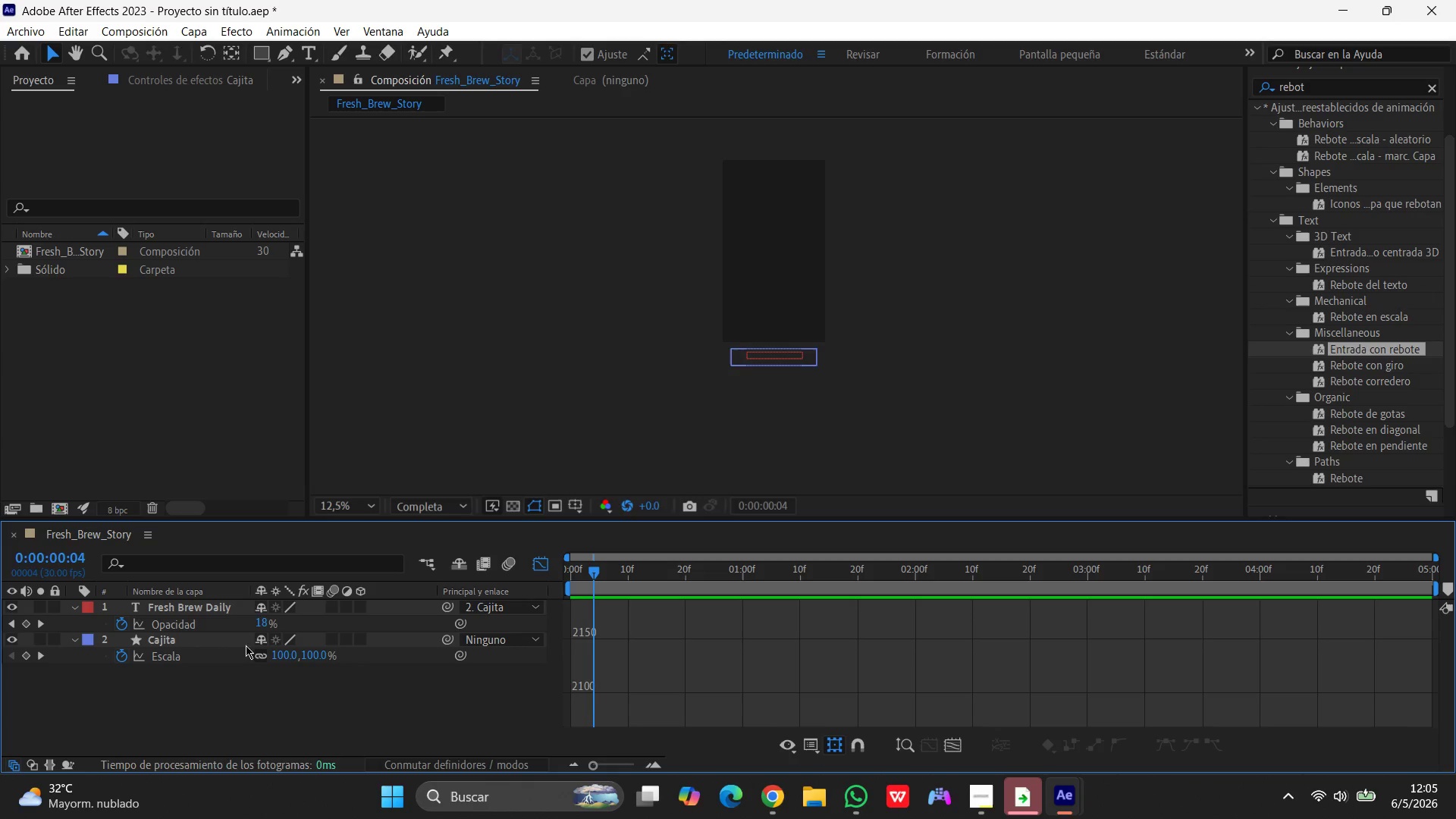 
left_click([208, 642])
 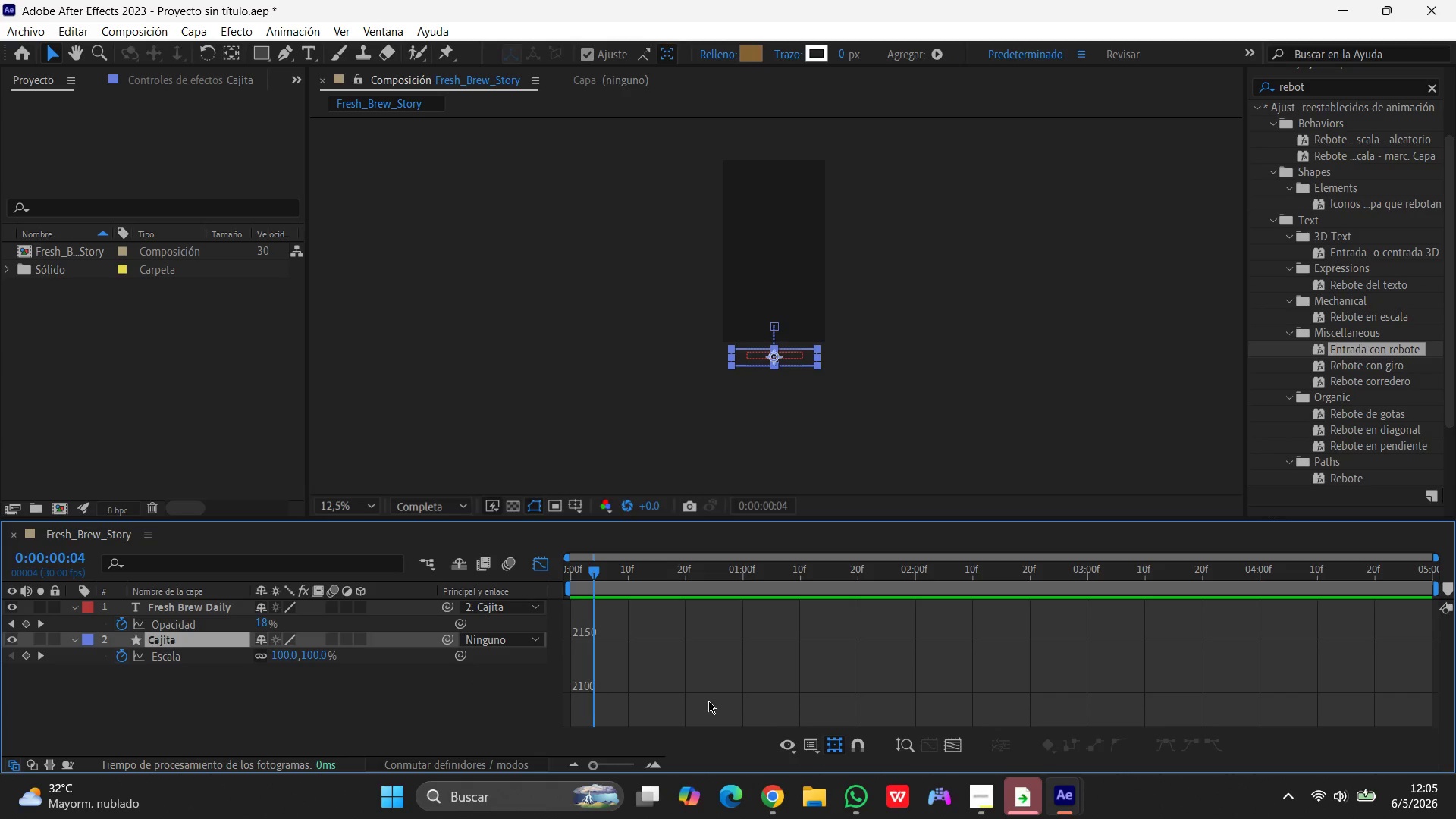 
scroll: coordinate [717, 626], scroll_direction: up, amount: 36.0
 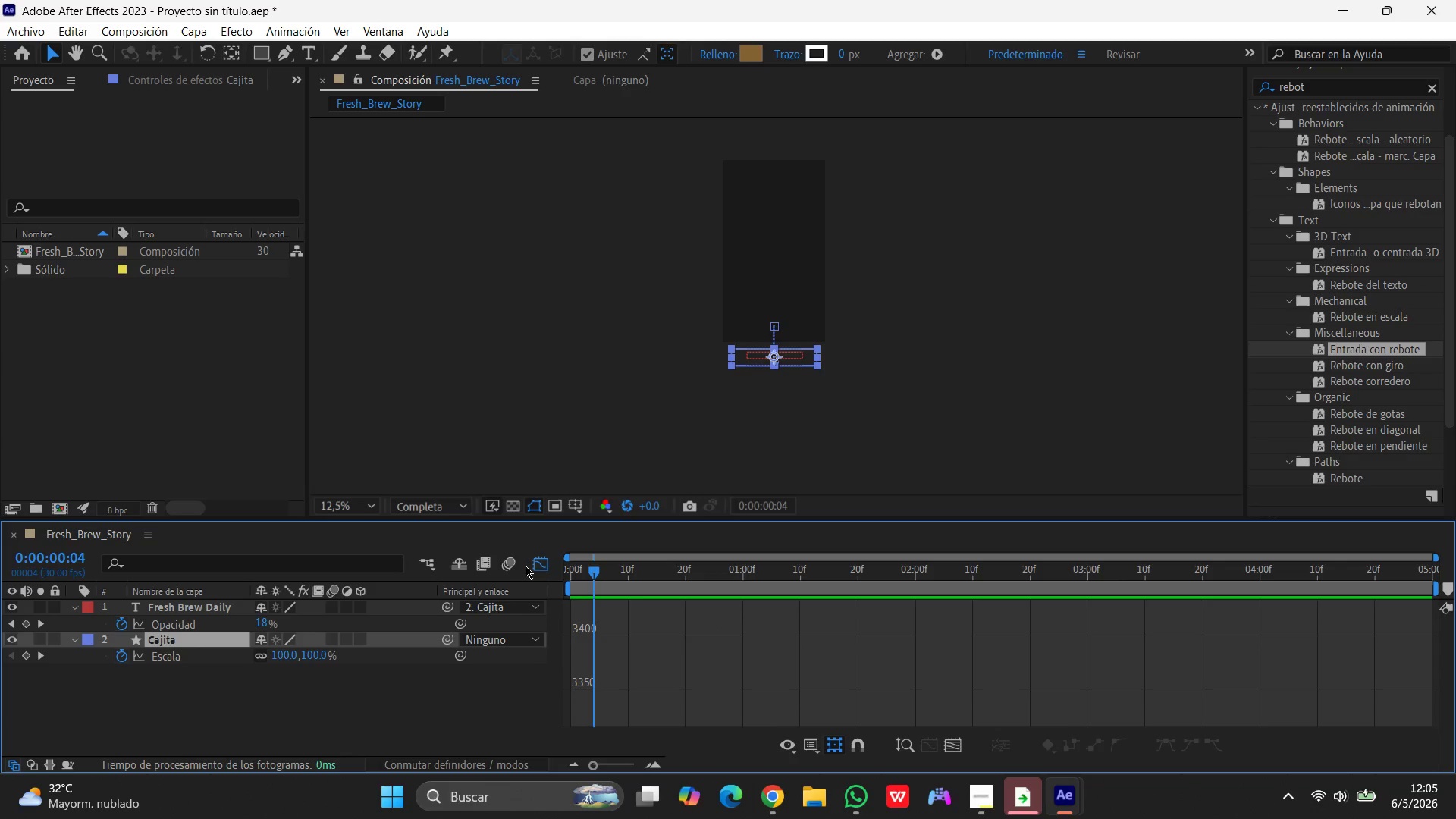 
left_click([535, 563])
 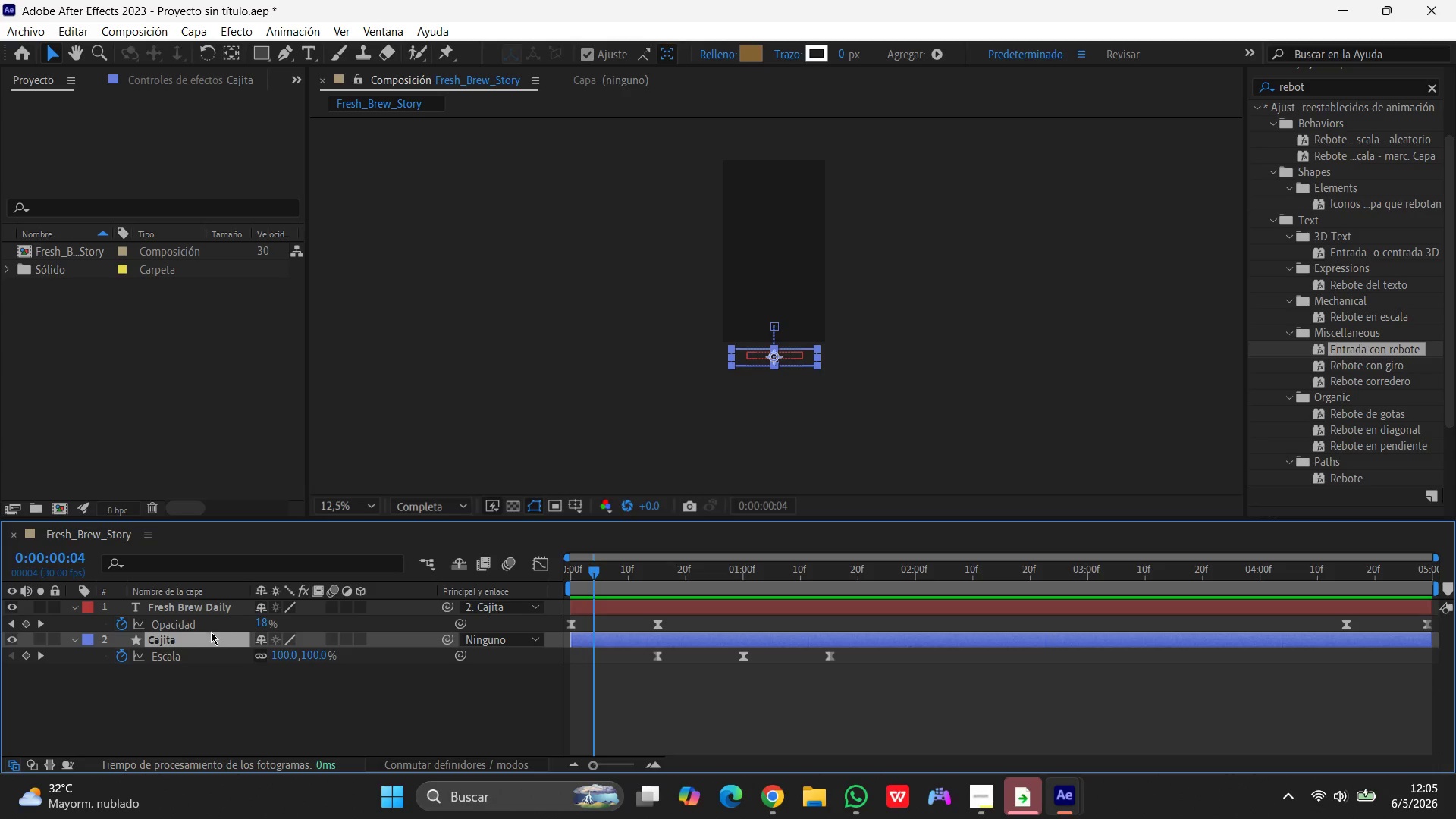 
left_click([216, 607])
 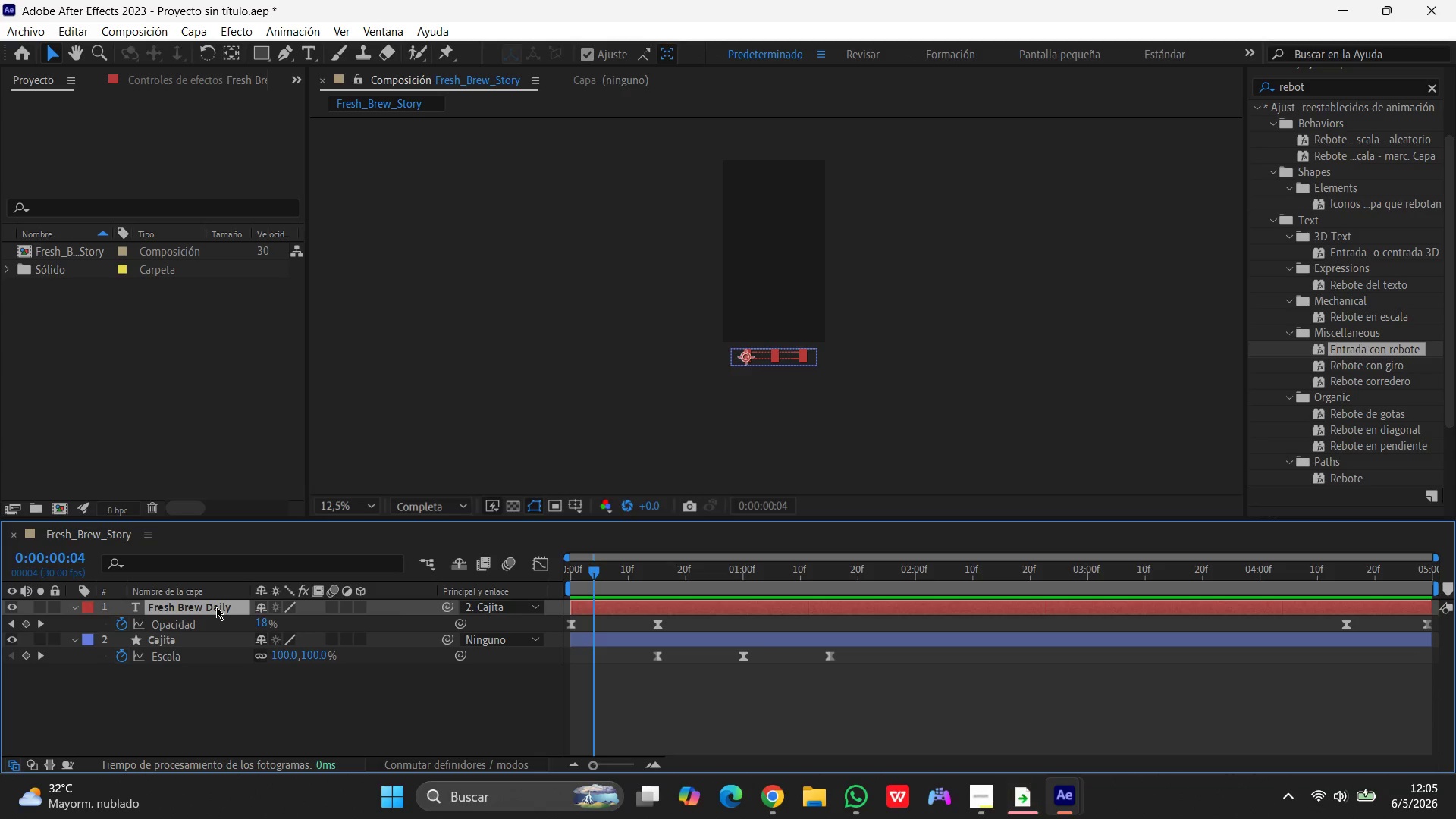 
left_click([191, 648])
 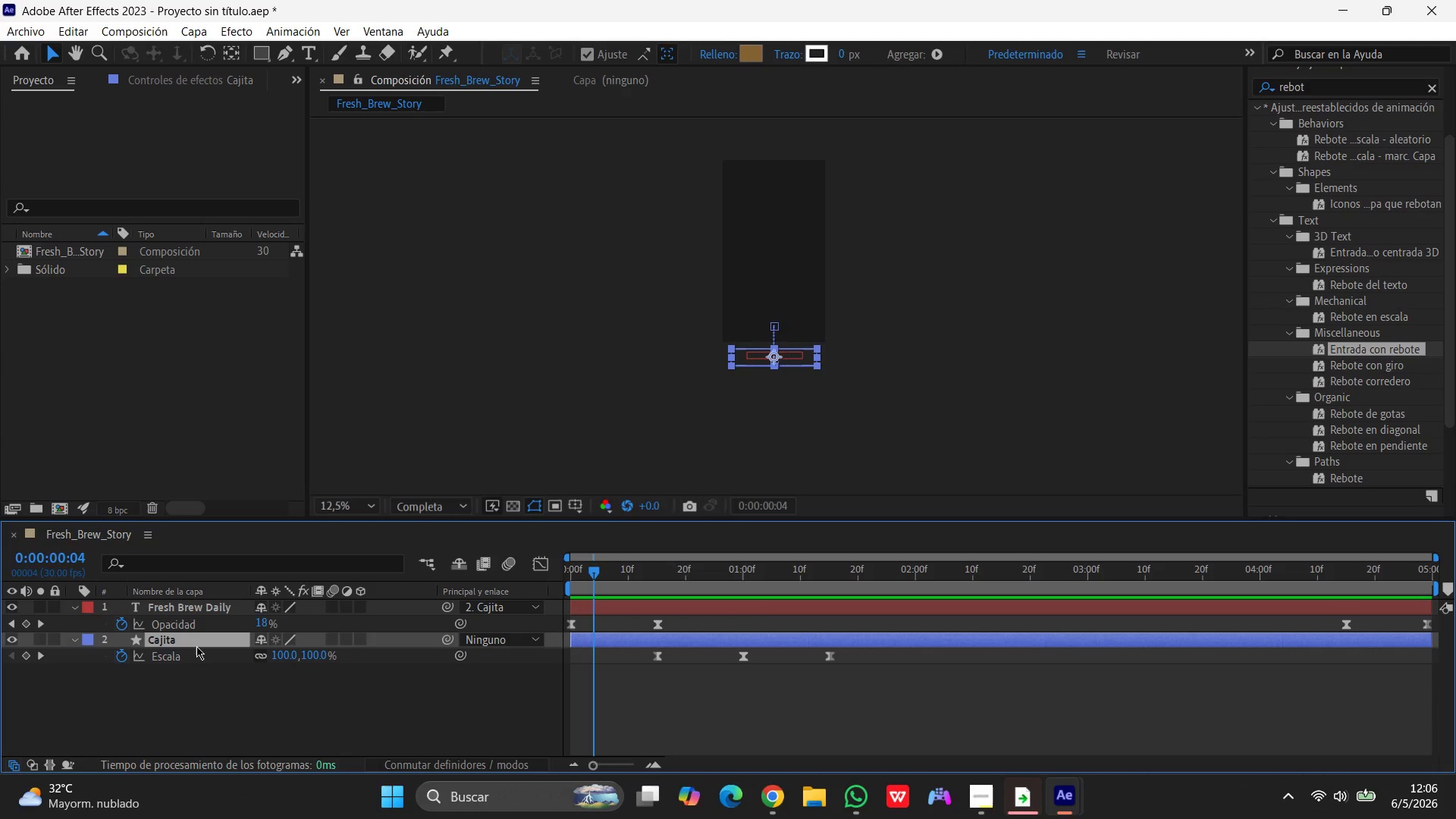 
left_click([198, 645])
 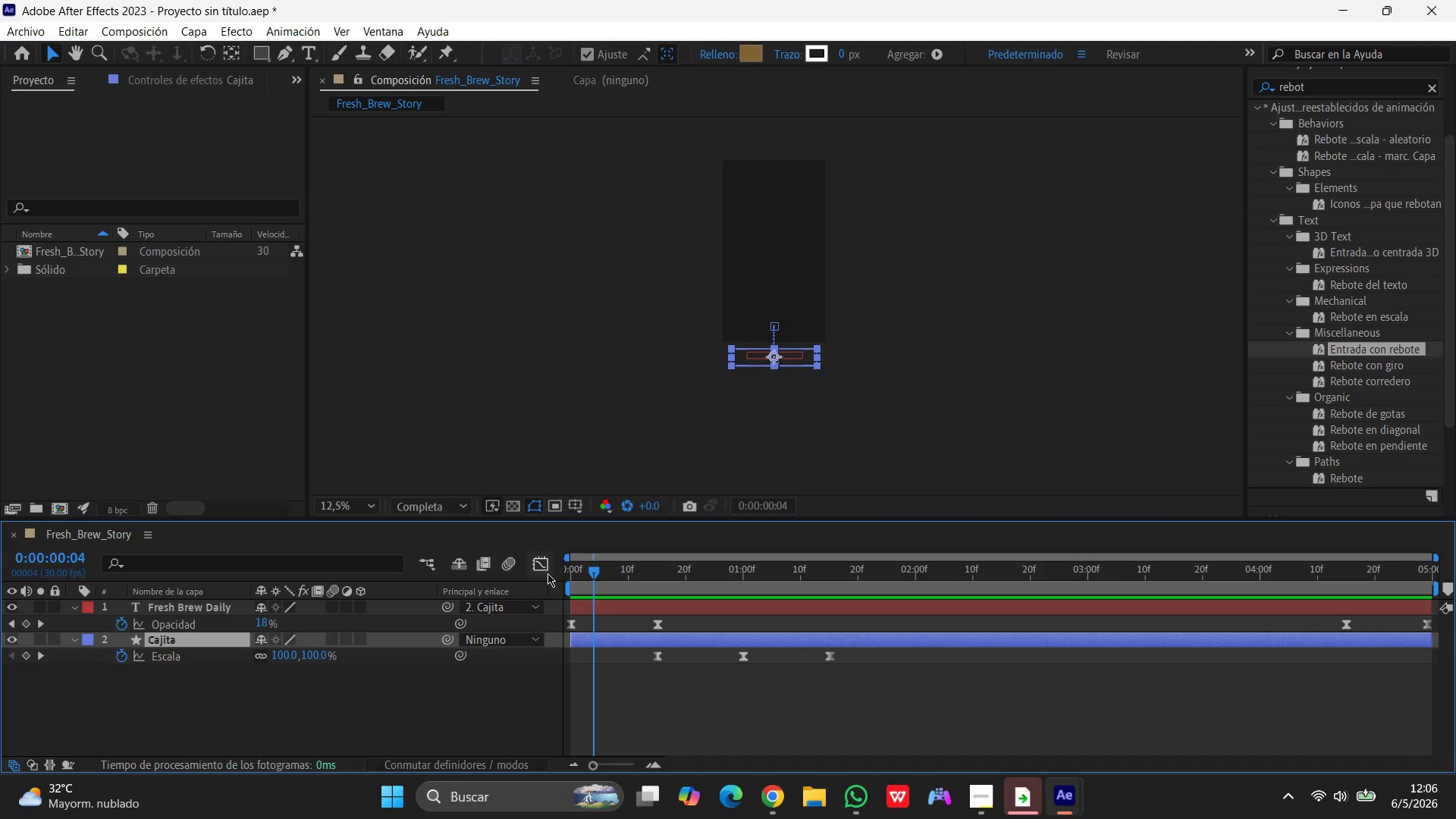 
left_click([547, 566])
 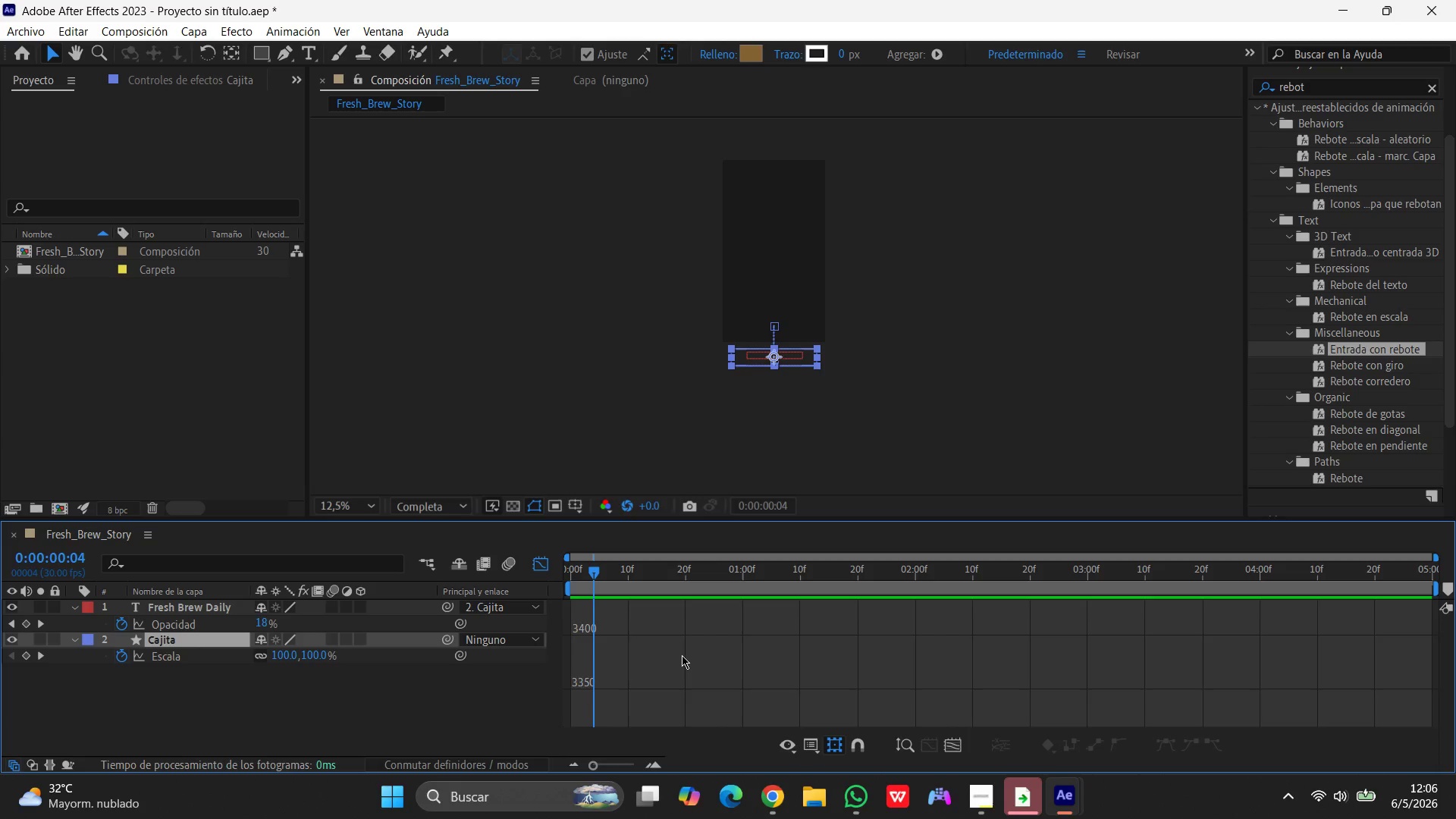 
scroll: coordinate [686, 642], scroll_direction: down, amount: 50.0
 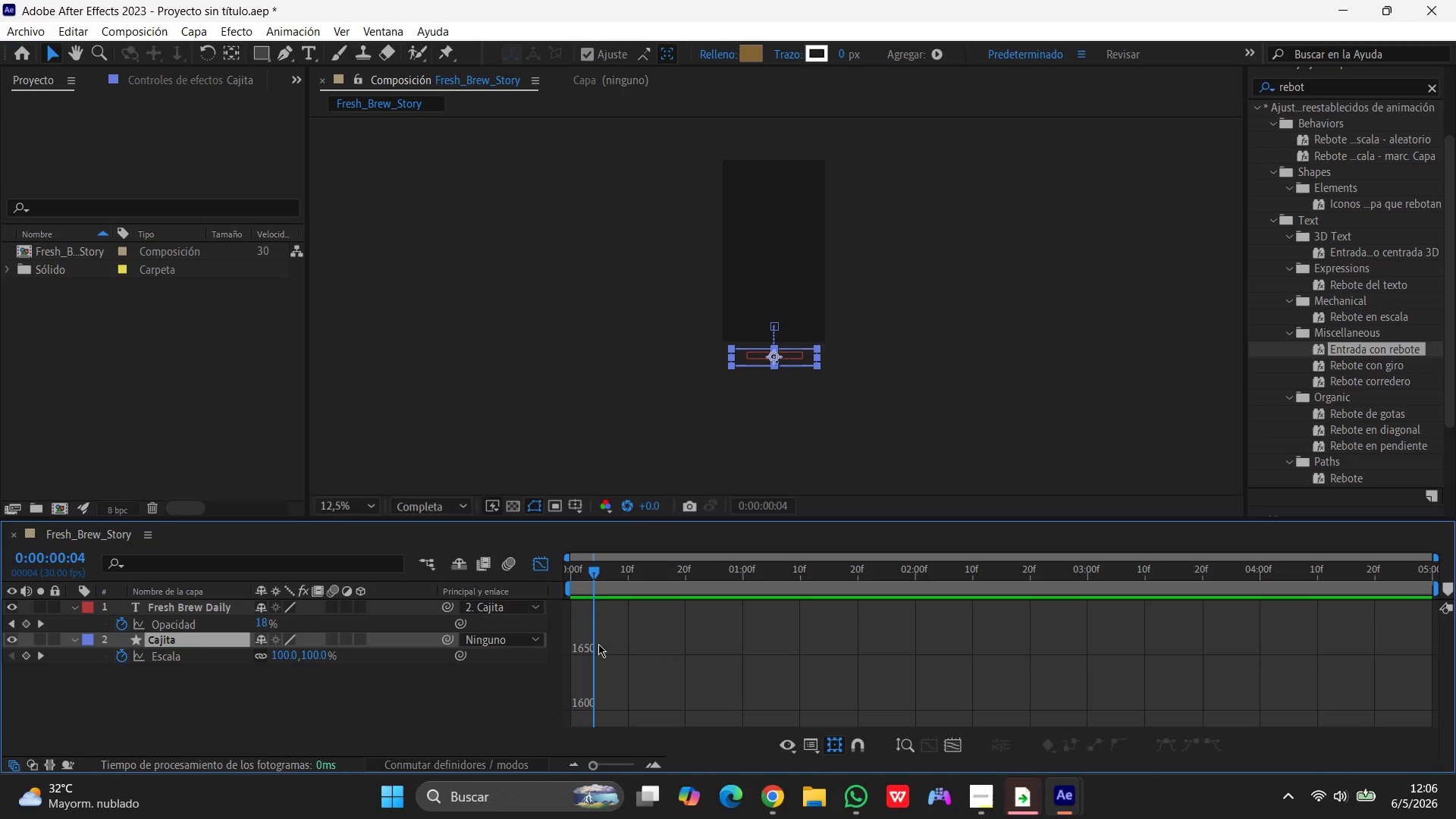 
scroll: coordinate [1137, 812], scroll_direction: up, amount: 269.0
 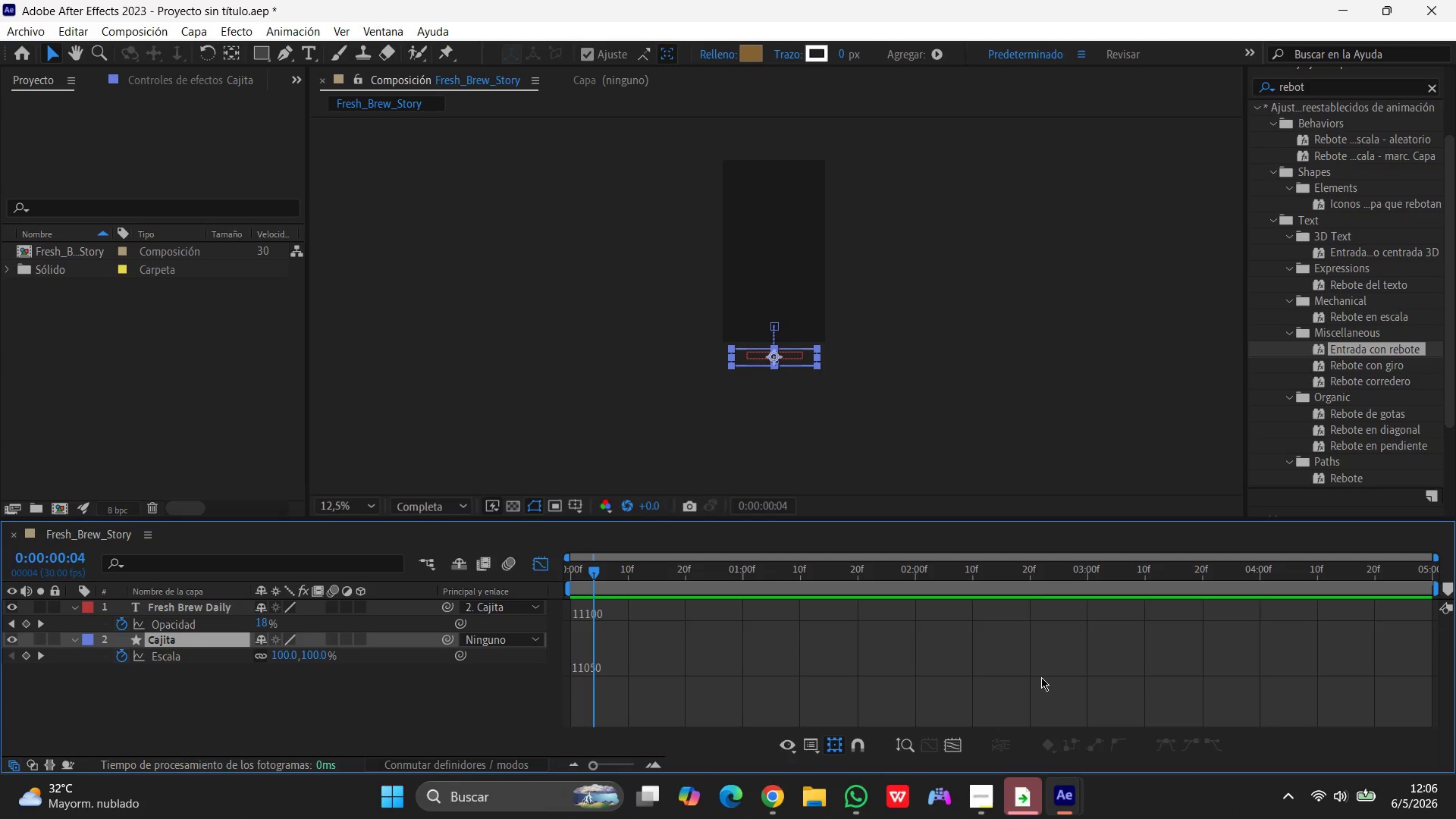 
scroll: coordinate [990, 637], scroll_direction: down, amount: 28.0
 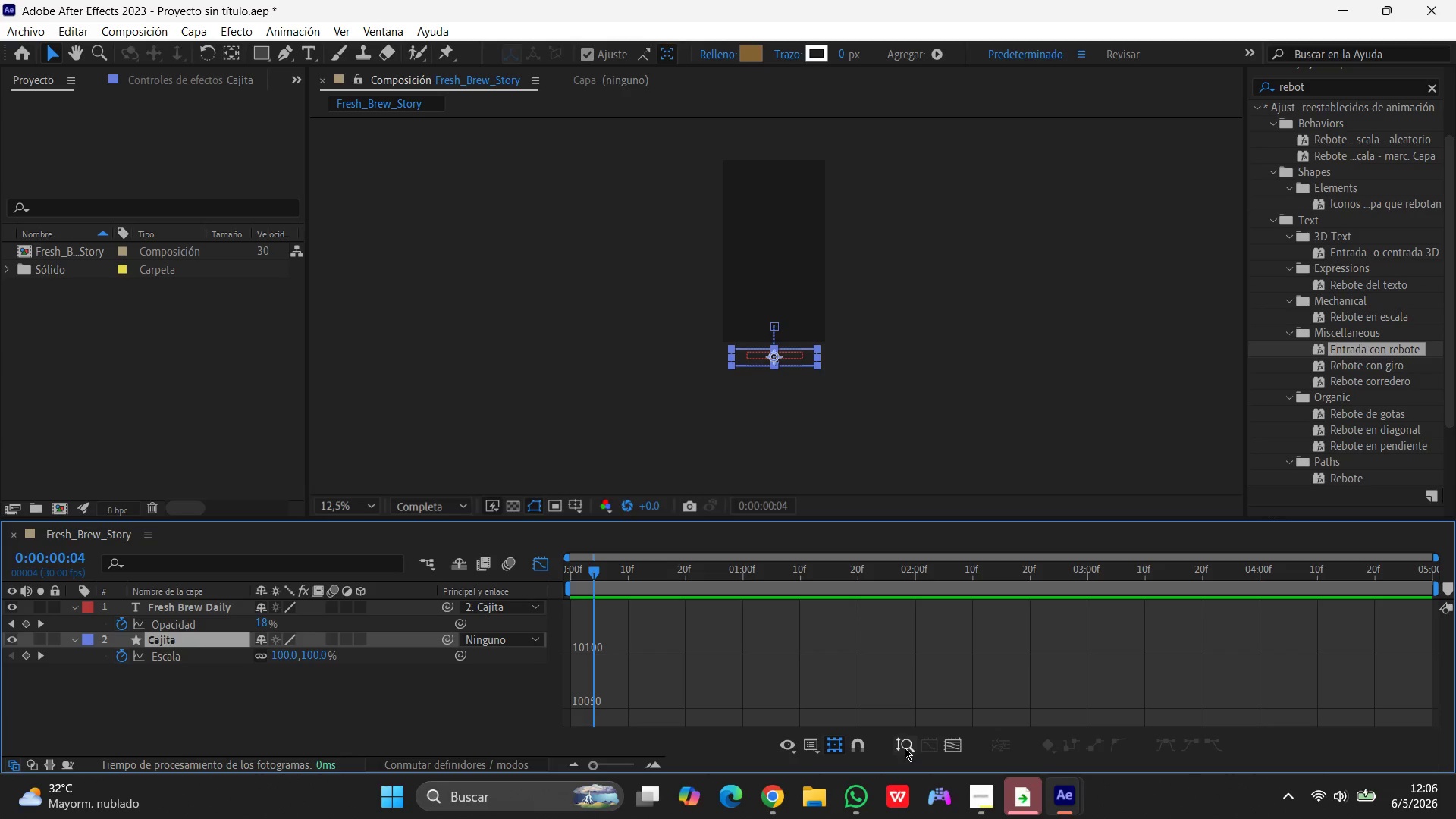 
left_click([905, 748])
 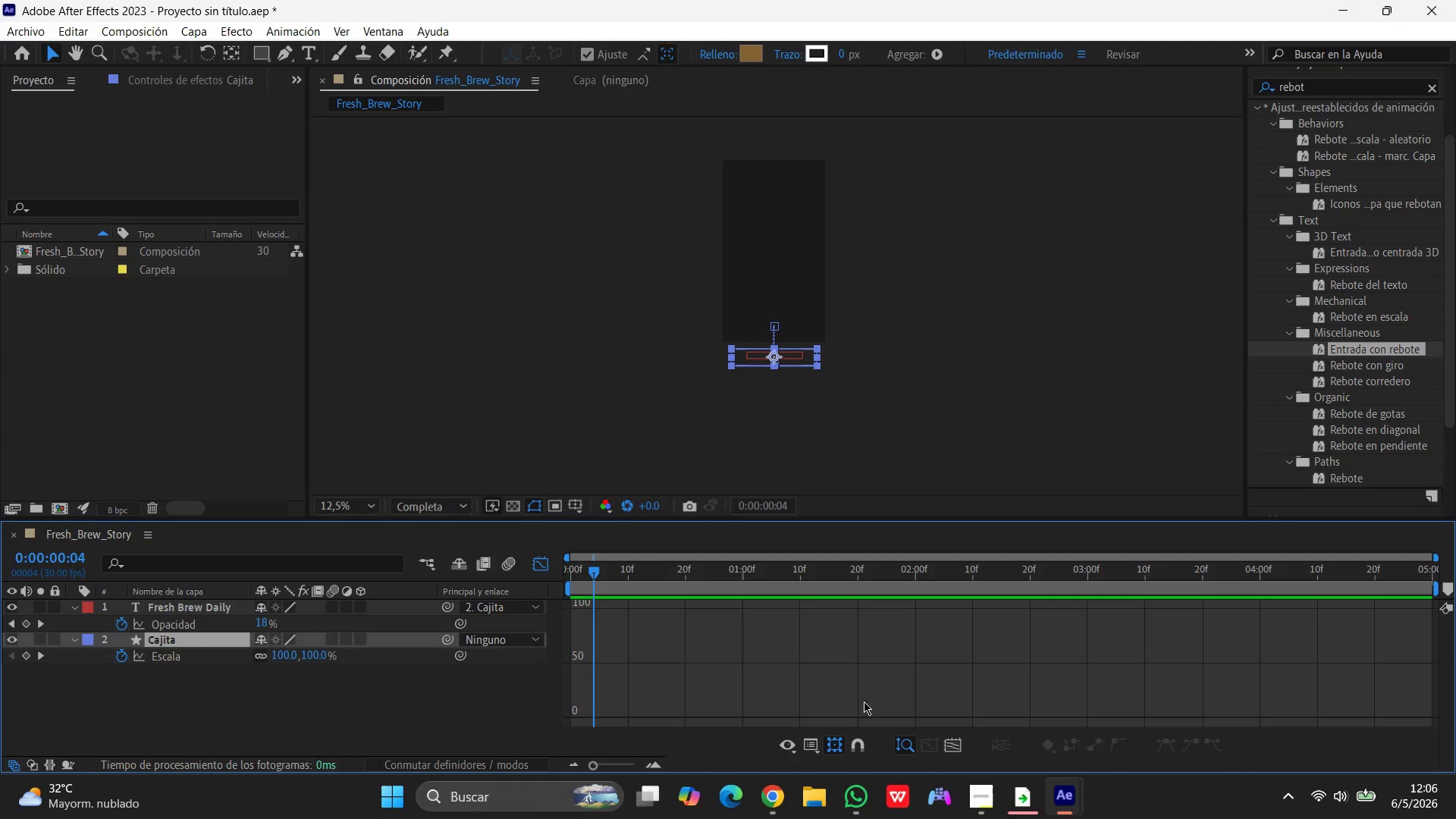 
scroll: coordinate [826, 686], scroll_direction: down, amount: 4.0
 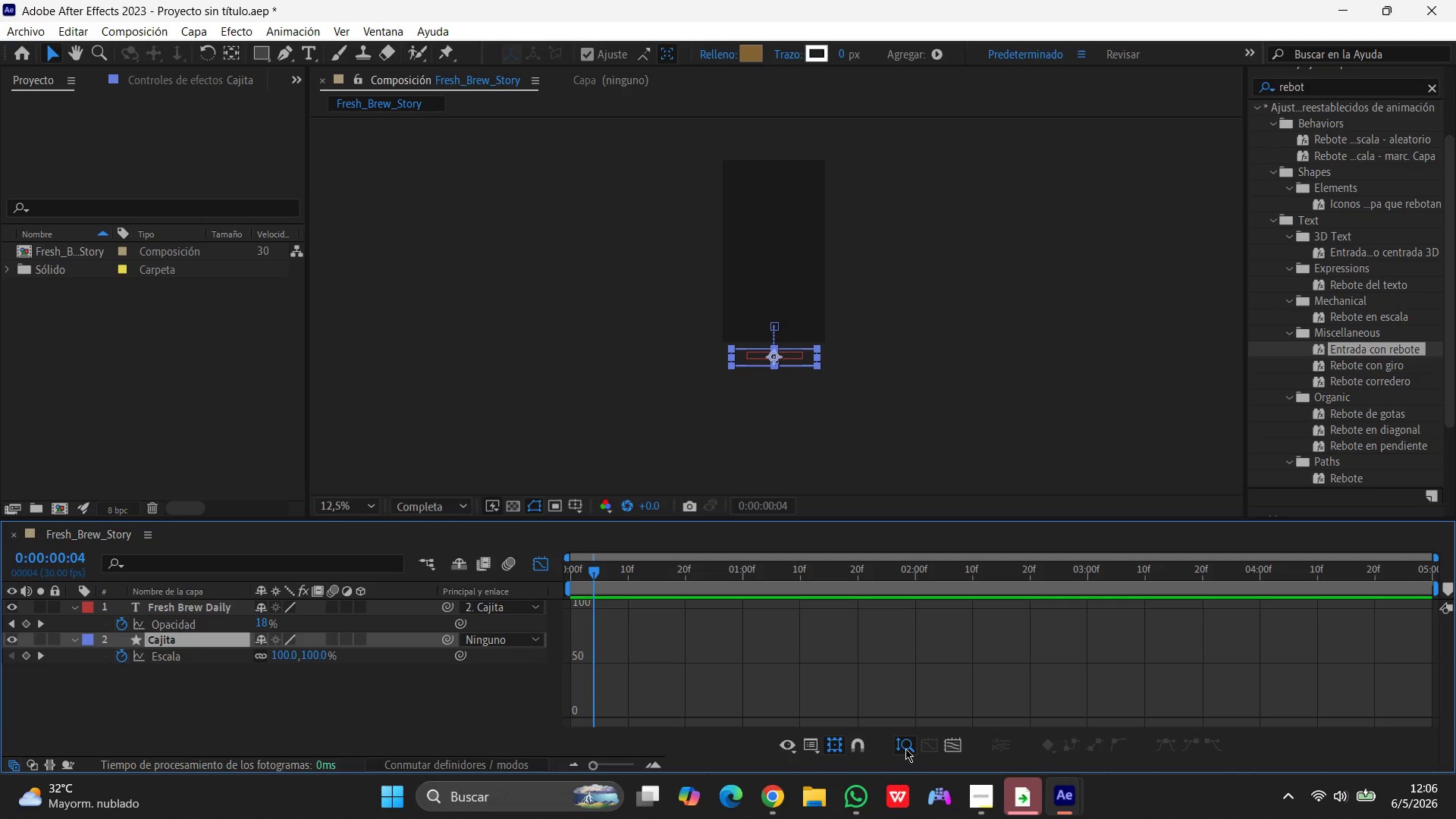 
left_click([905, 748])
 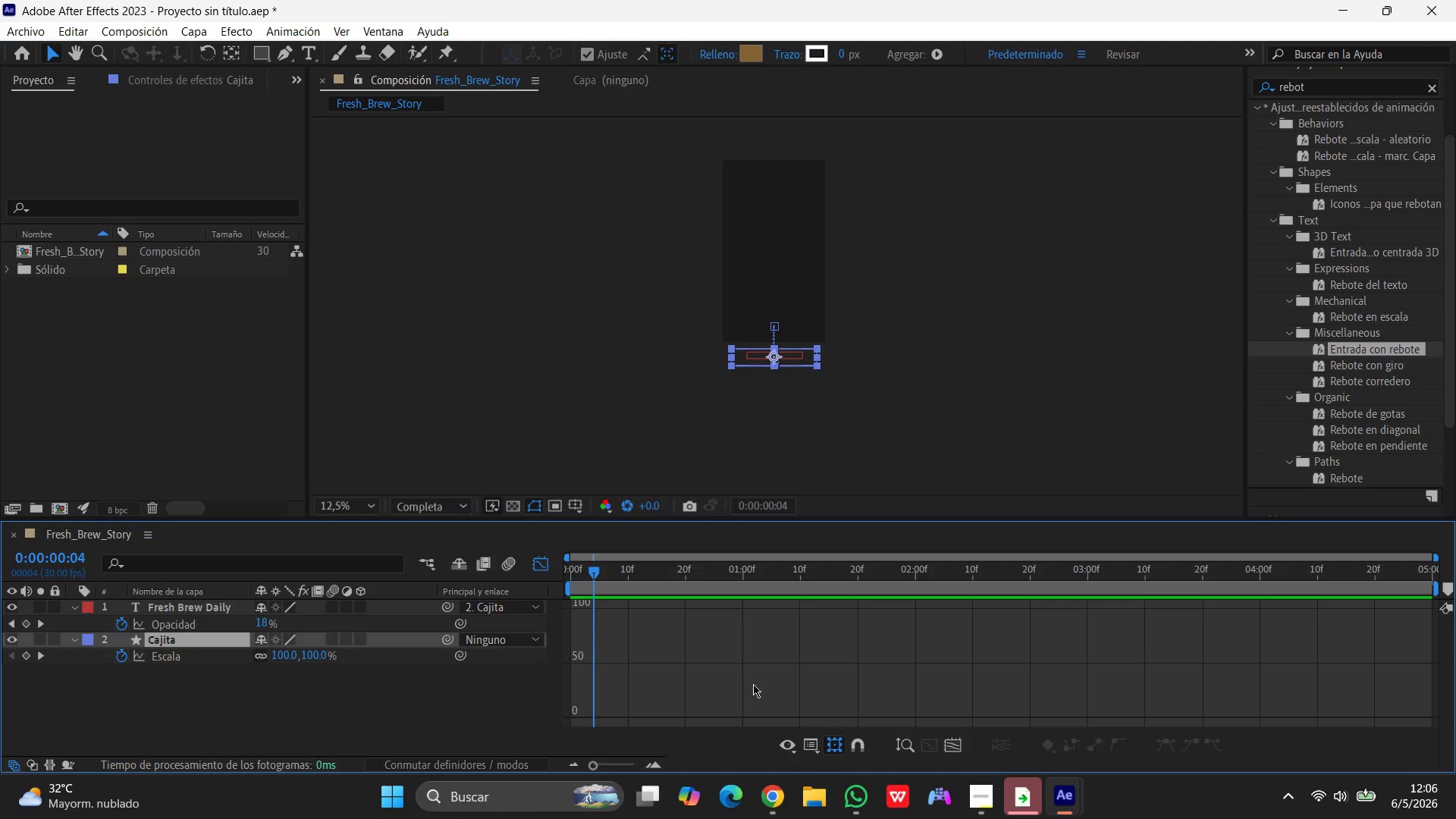 
scroll: coordinate [752, 684], scroll_direction: up, amount: 65.0
 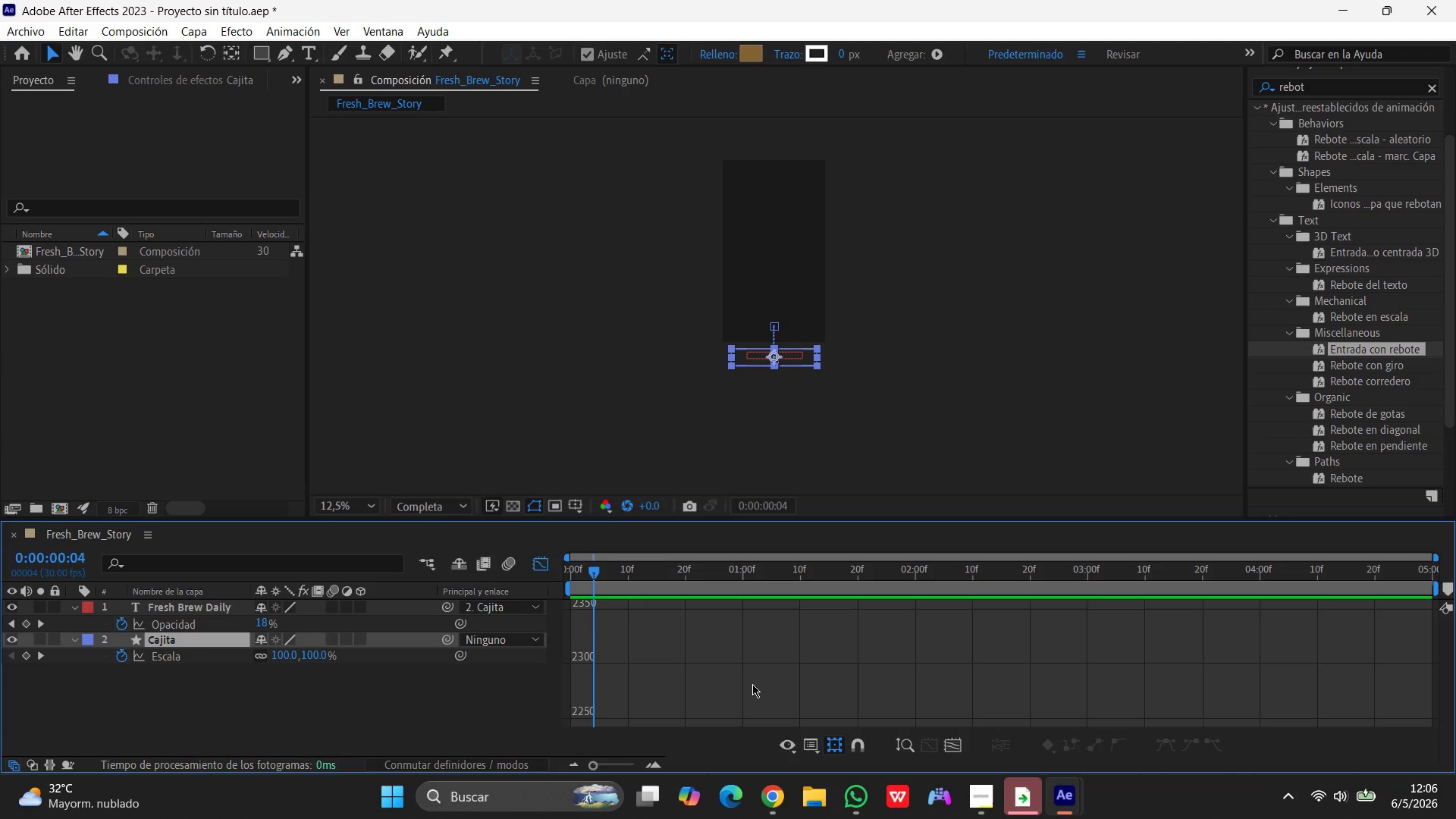 
wait(16.56)
 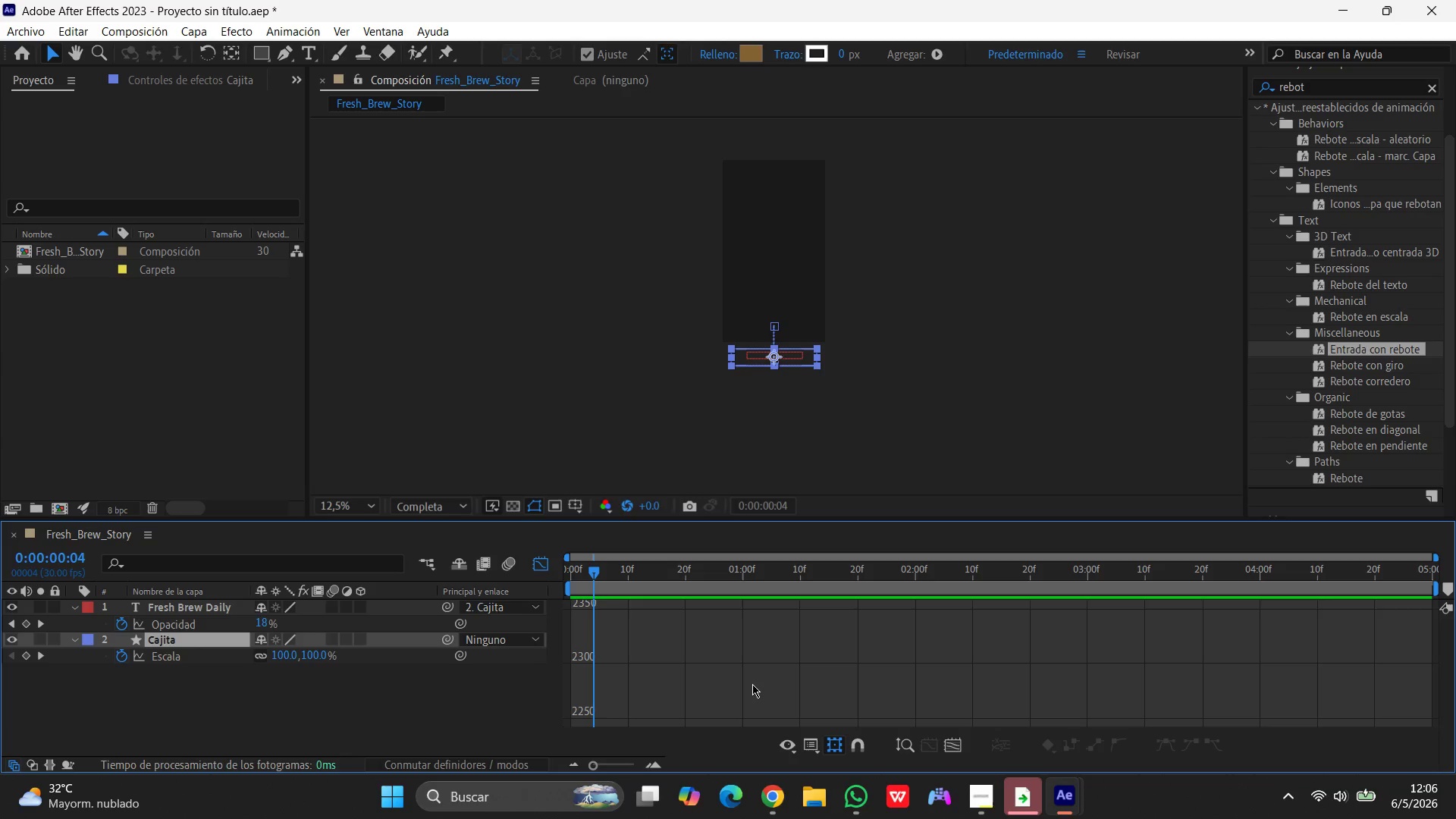 
scroll: coordinate [789, 675], scroll_direction: up, amount: 68.0
 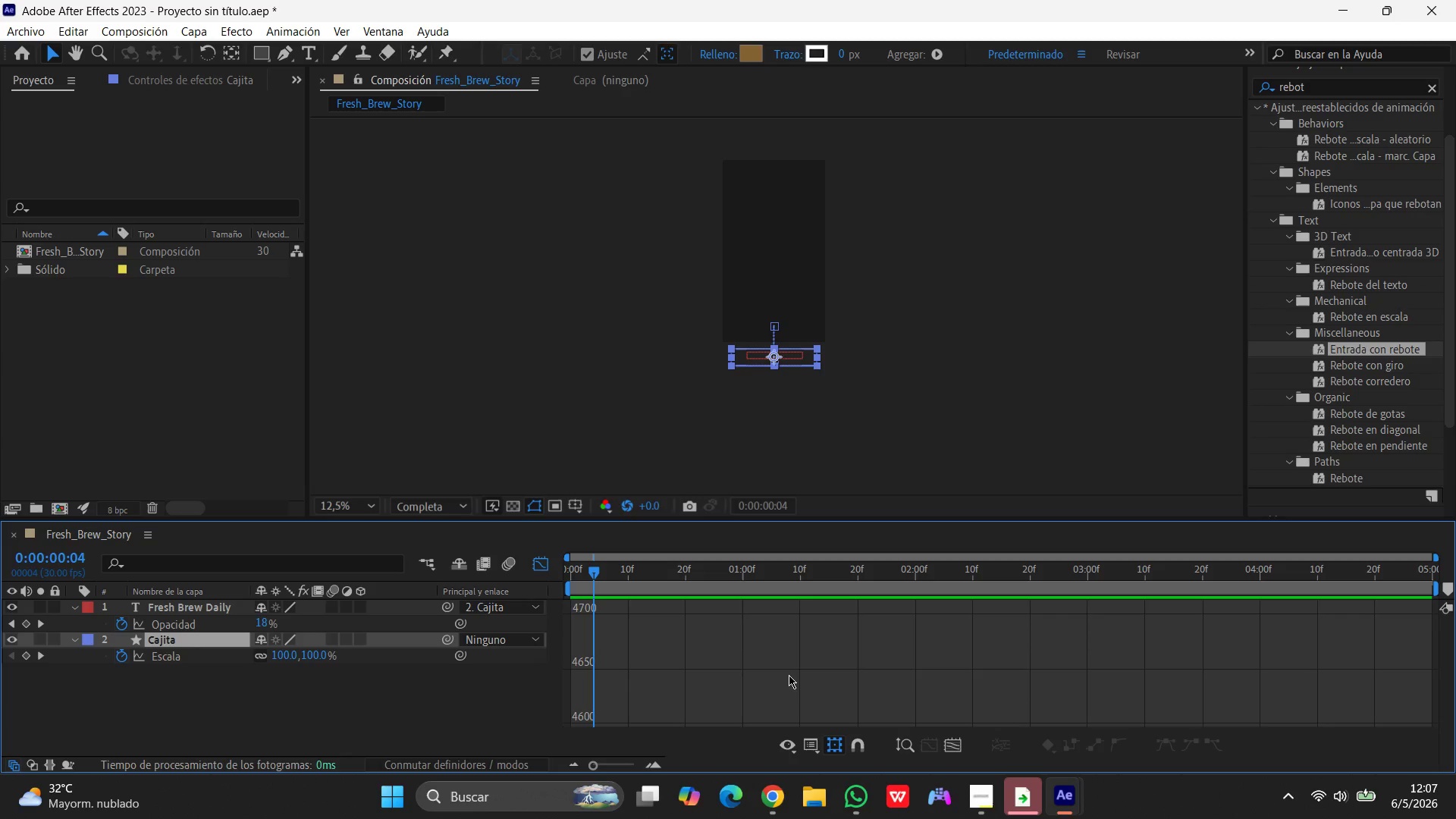 
wait(6.32)
 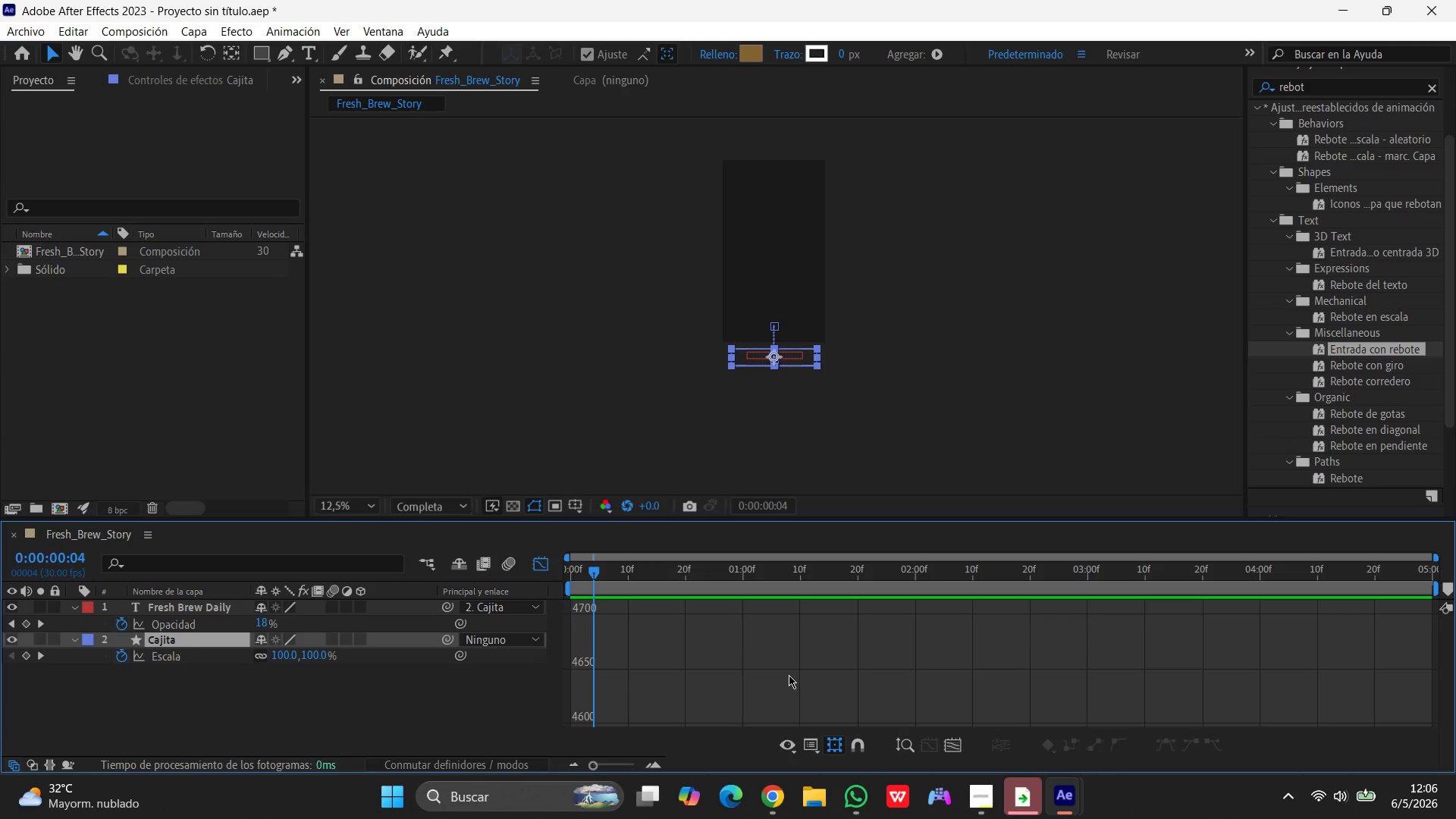 
scroll: coordinate [805, 661], scroll_direction: up, amount: 4.0
 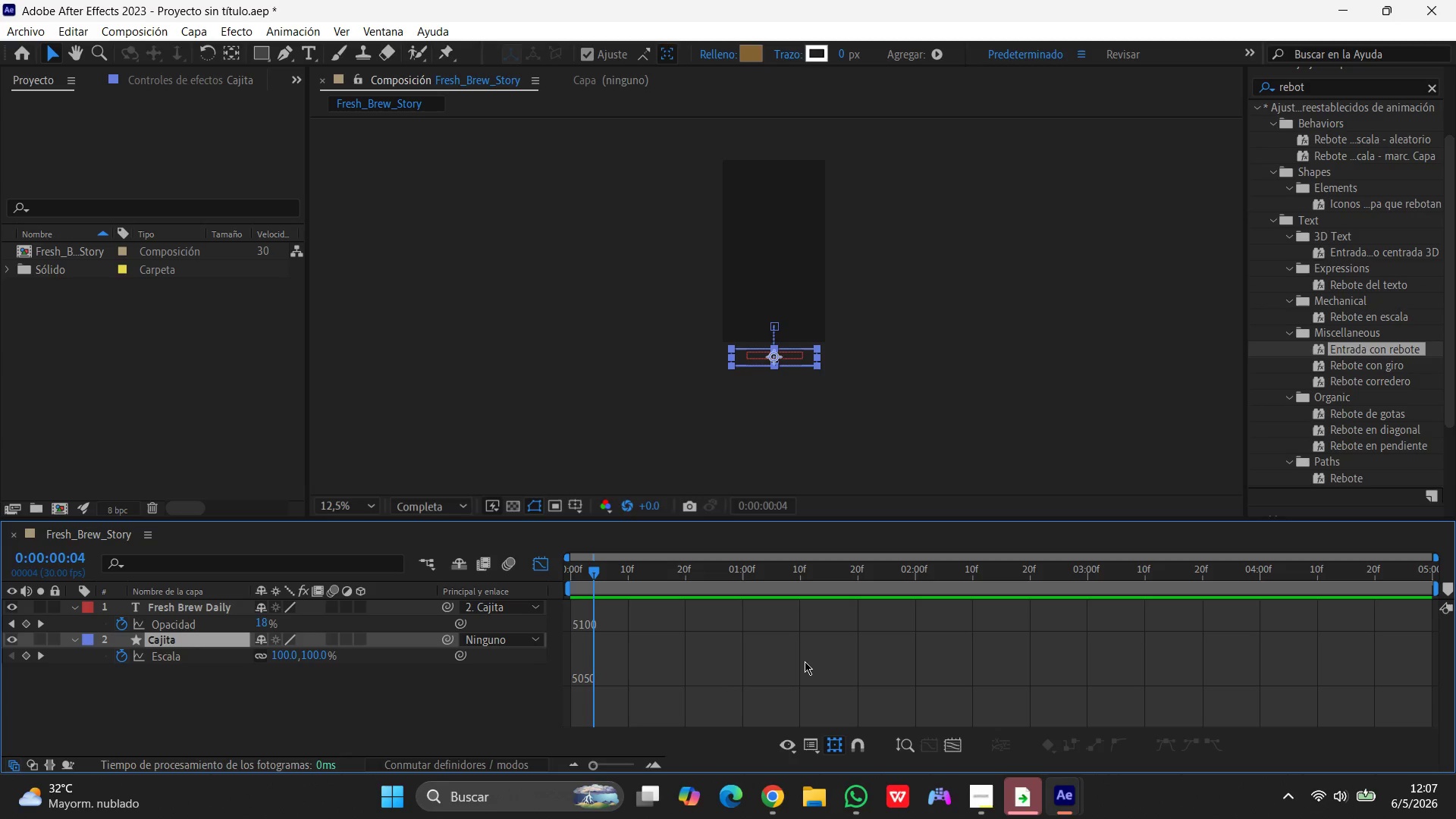 
left_click([175, 656])
 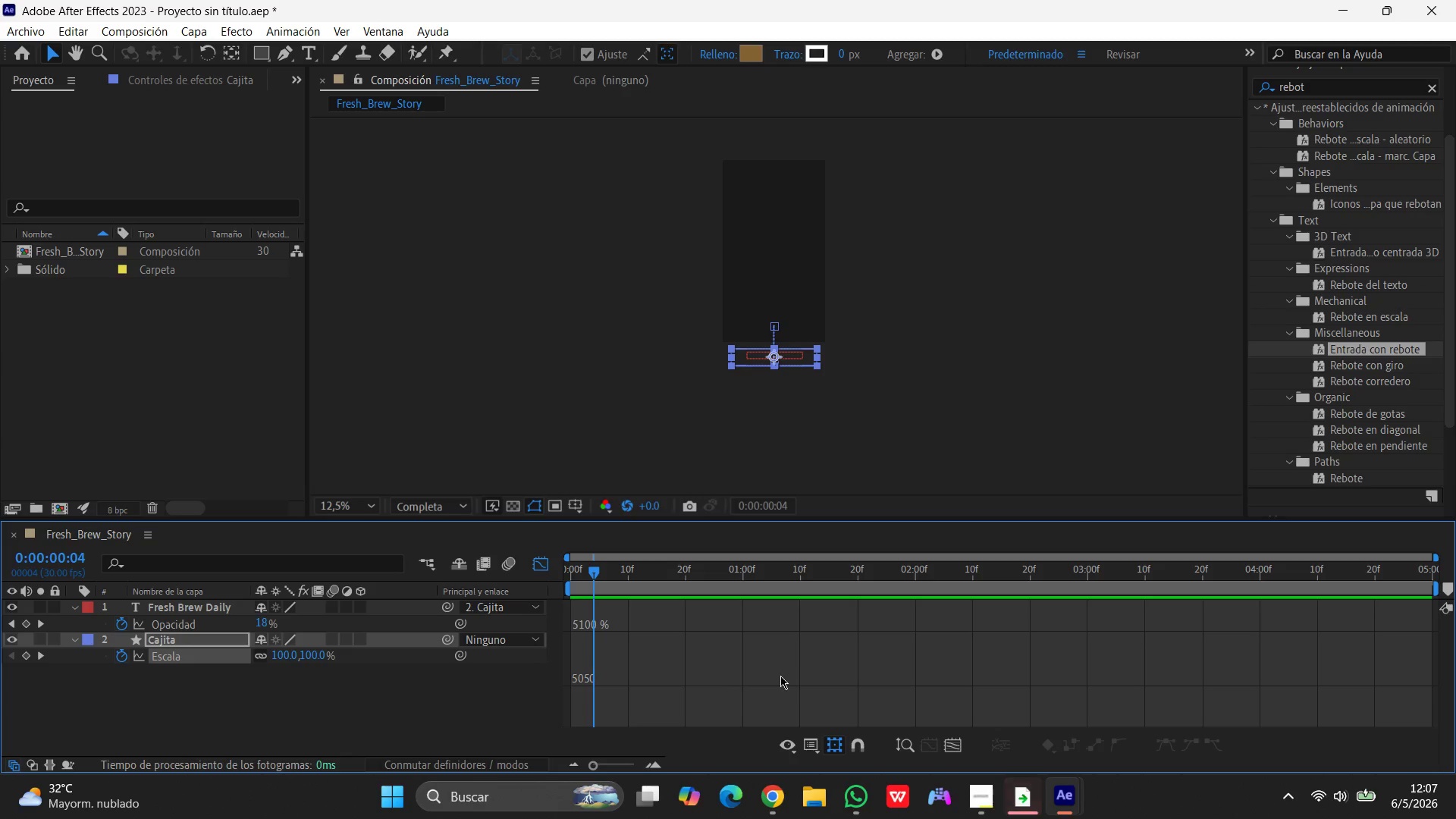 
scroll: coordinate [784, 657], scroll_direction: up, amount: 23.0
 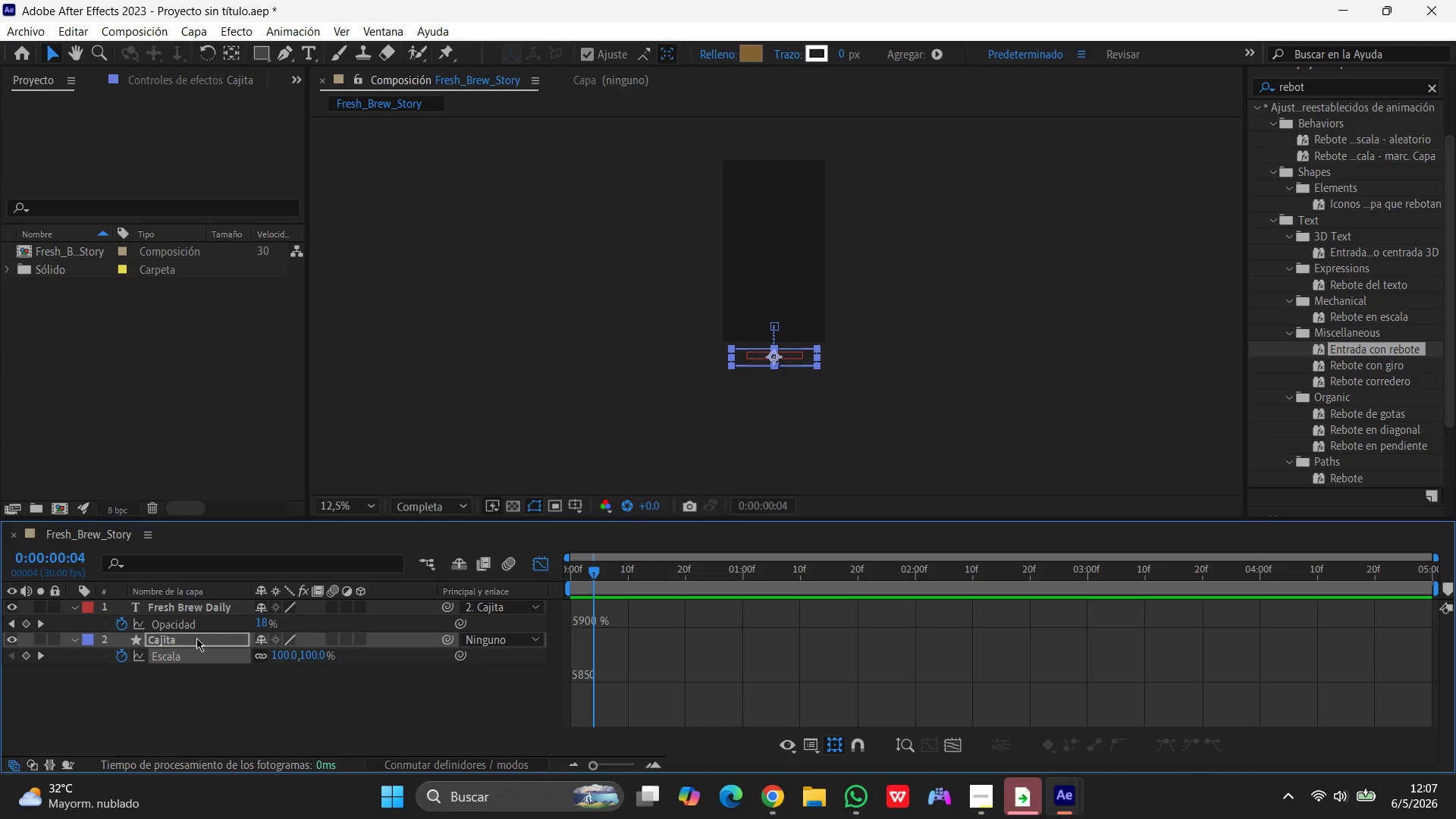 
left_click([196, 638])
 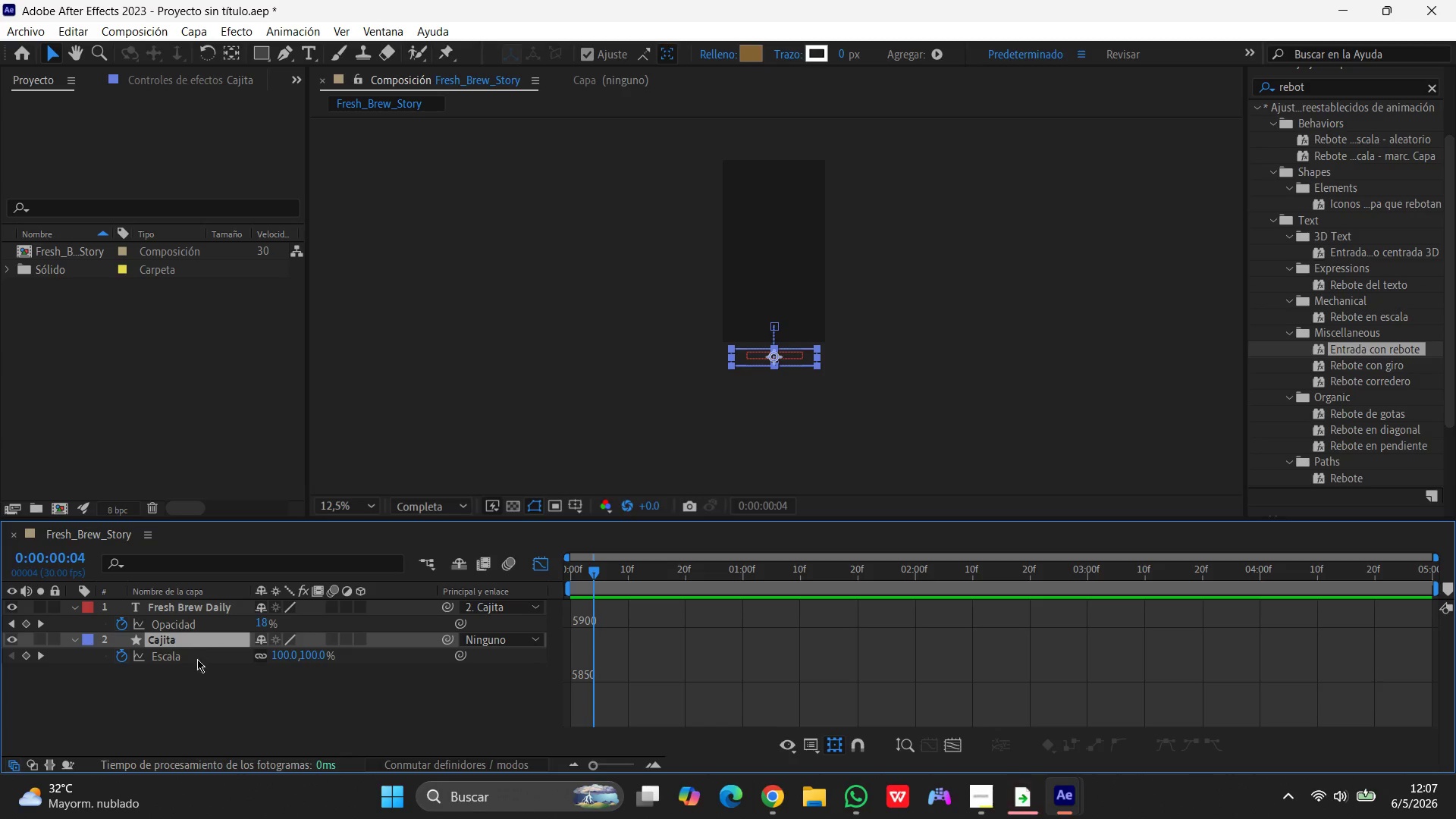 
left_click([196, 662])
 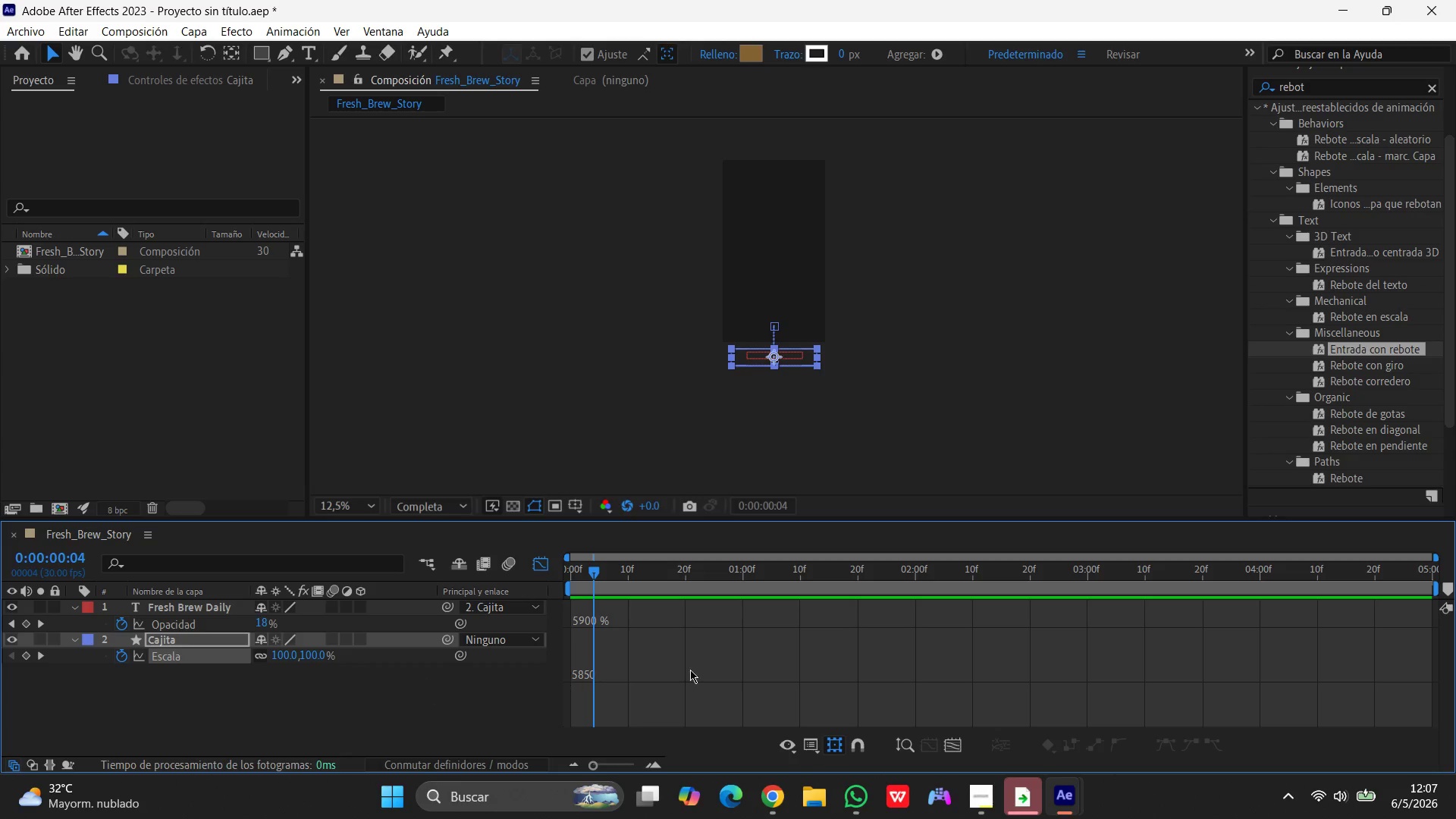 
scroll: coordinate [726, 671], scroll_direction: down, amount: 118.0
 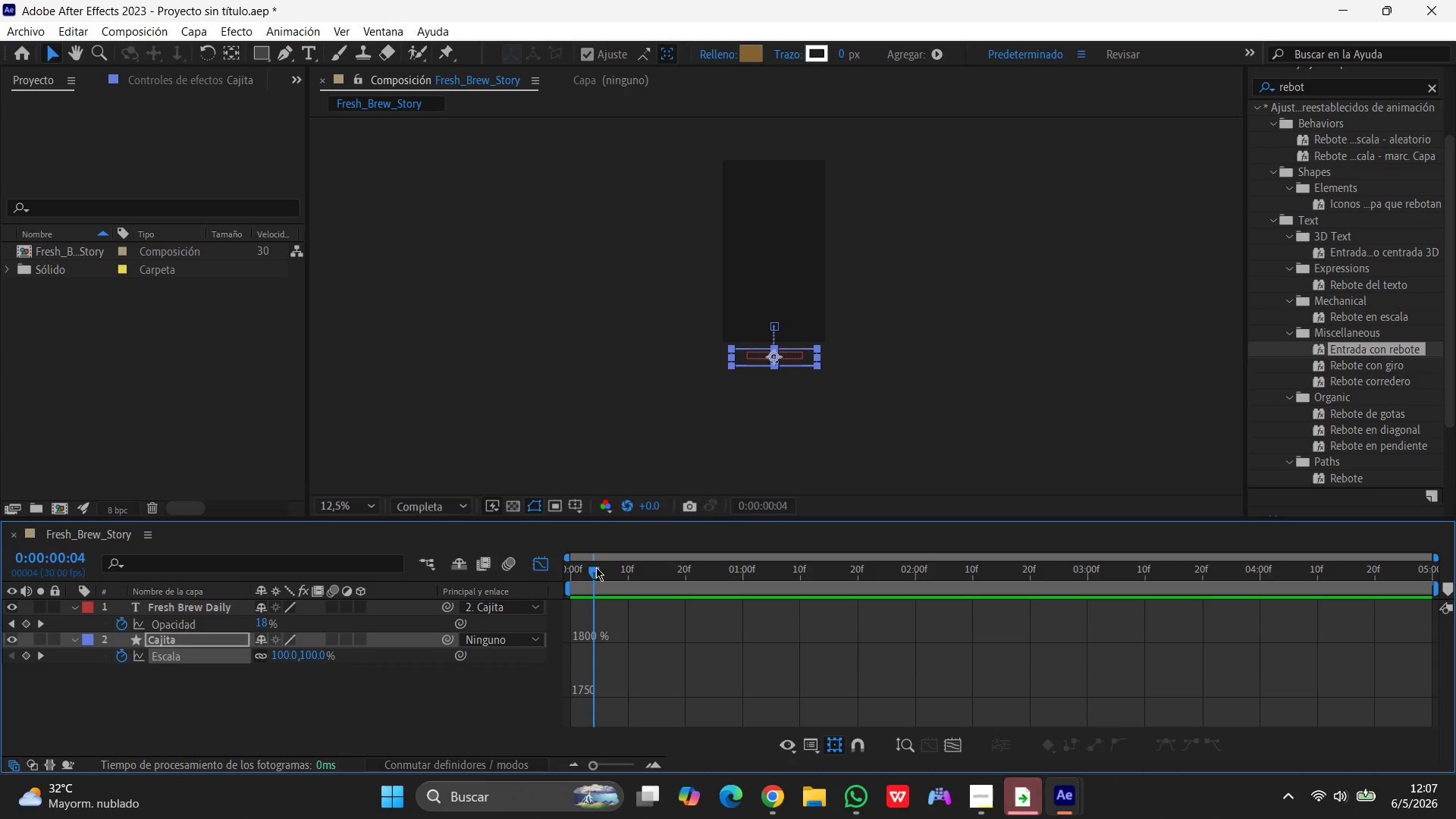 
left_click_drag(start_coordinate=[589, 568], to_coordinate=[642, 599])
 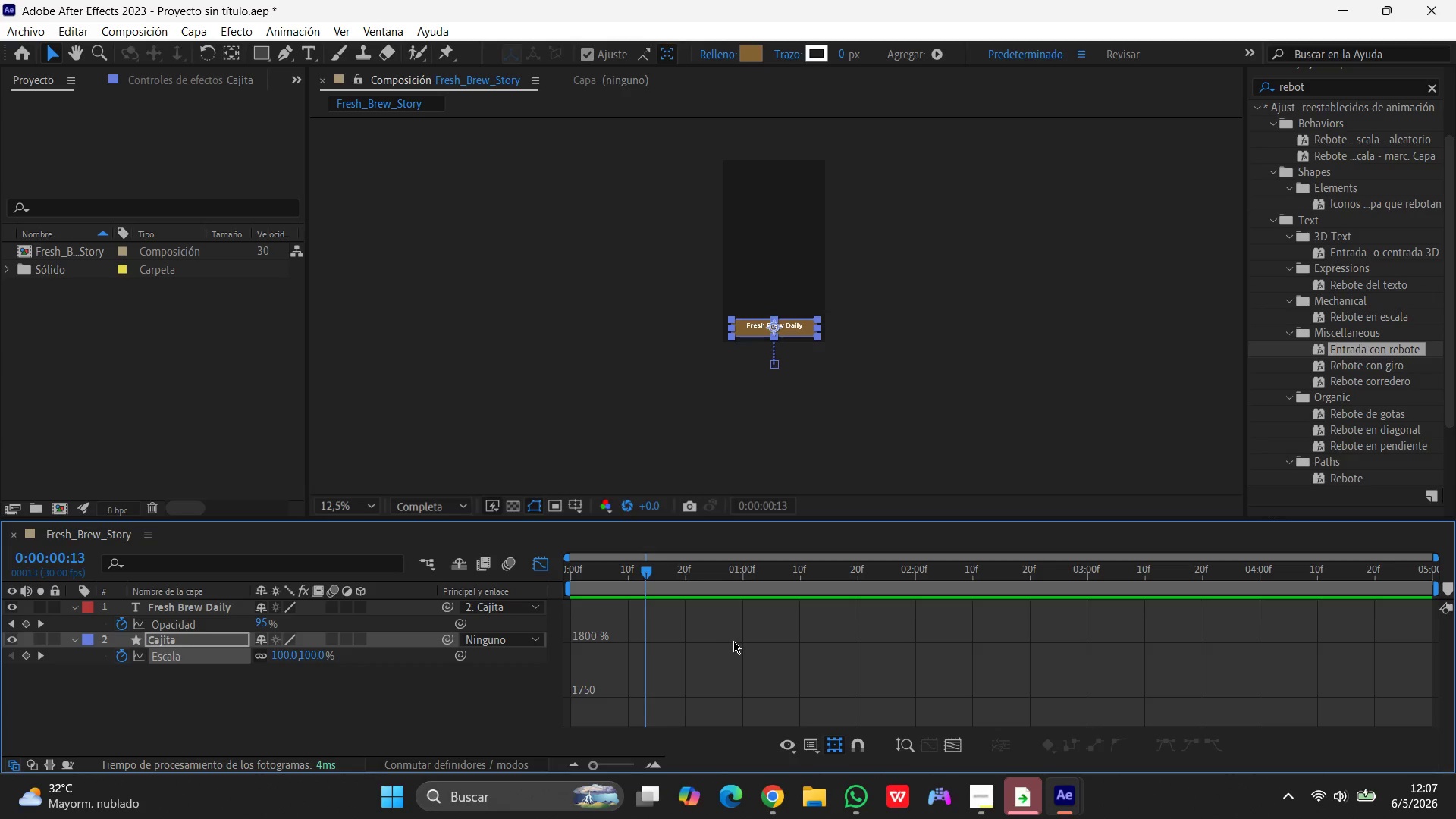 
scroll: coordinate [733, 639], scroll_direction: up, amount: 114.0
 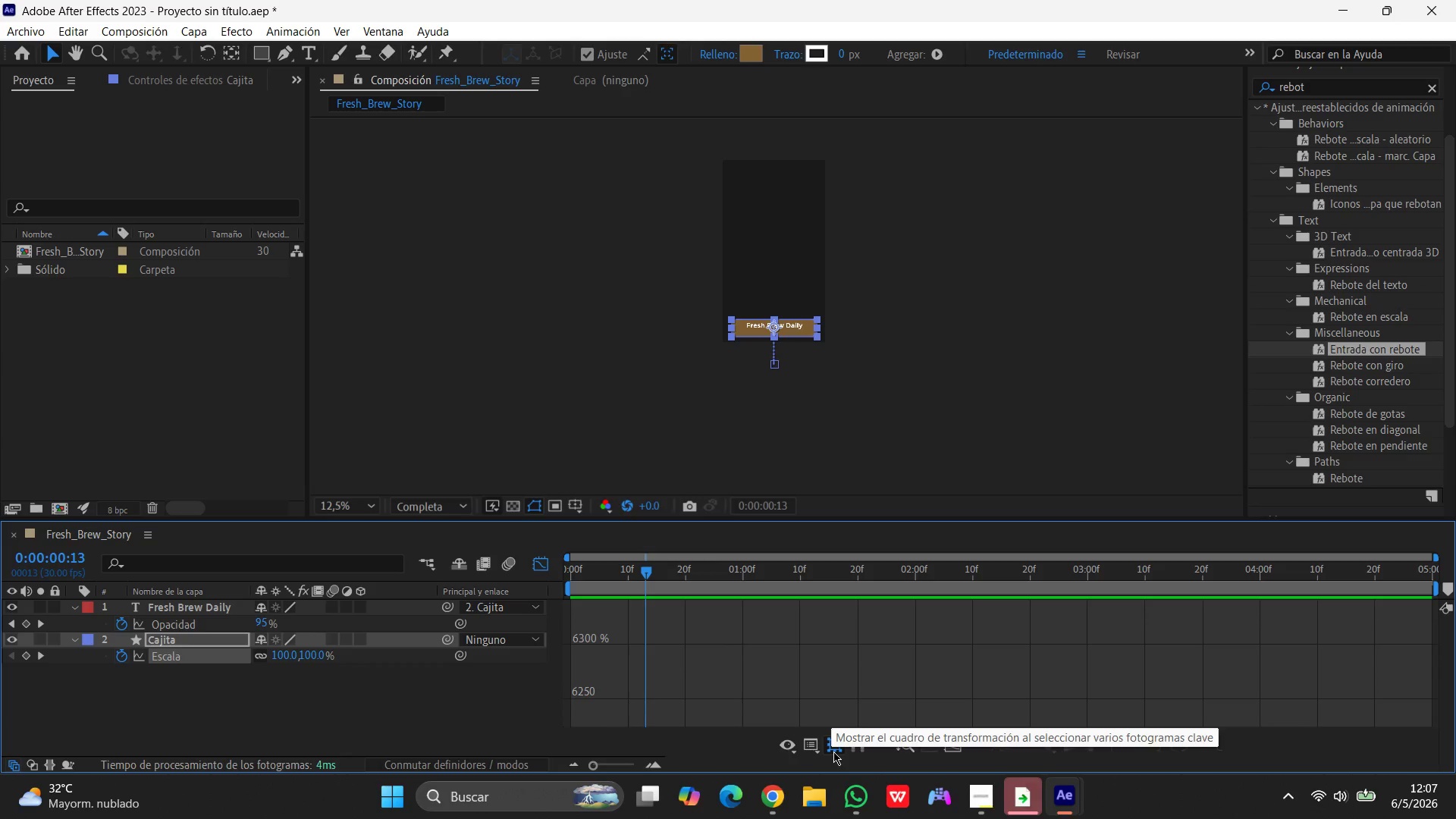 
wait(5.8)
 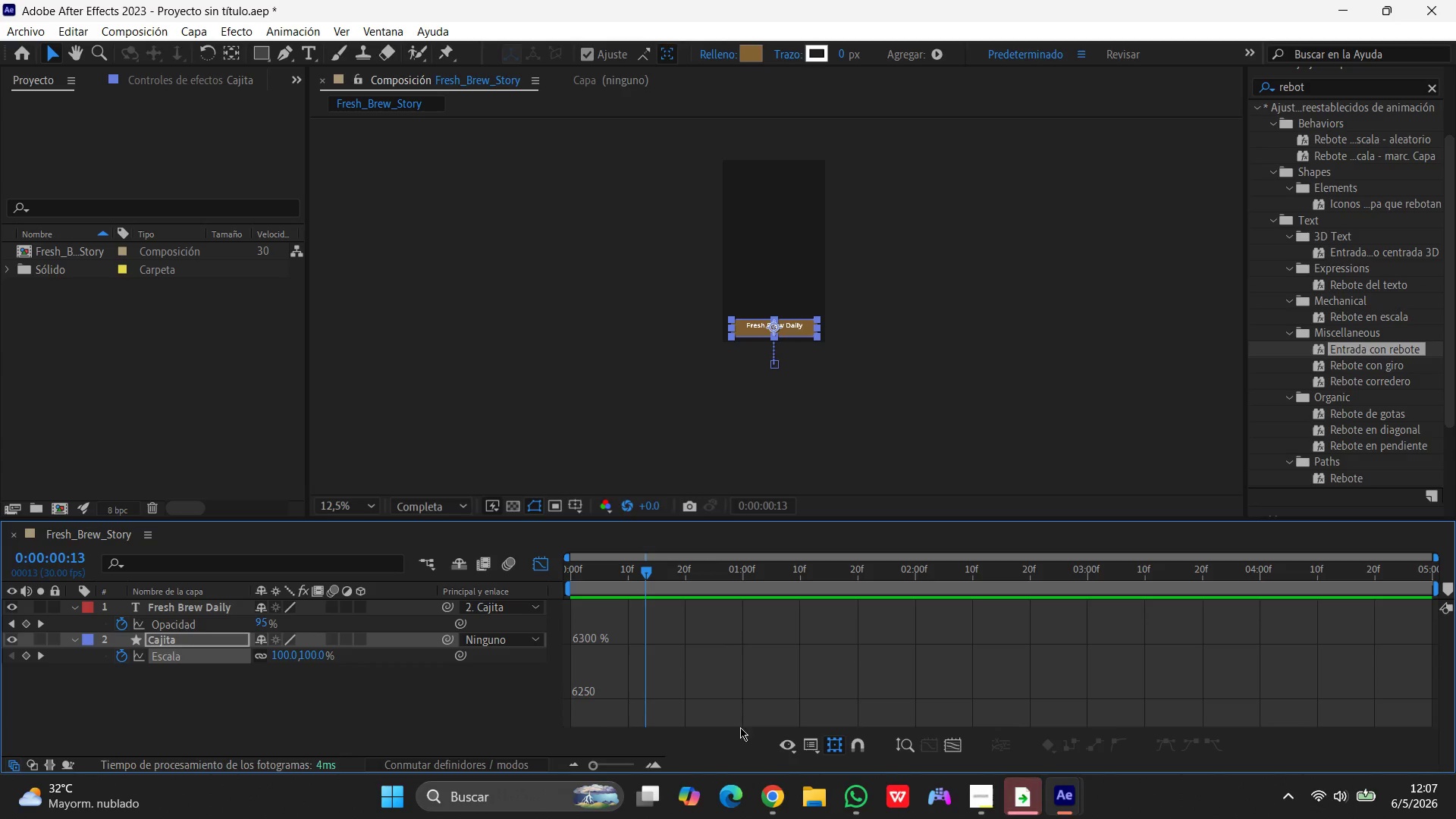 
left_click([808, 753])
 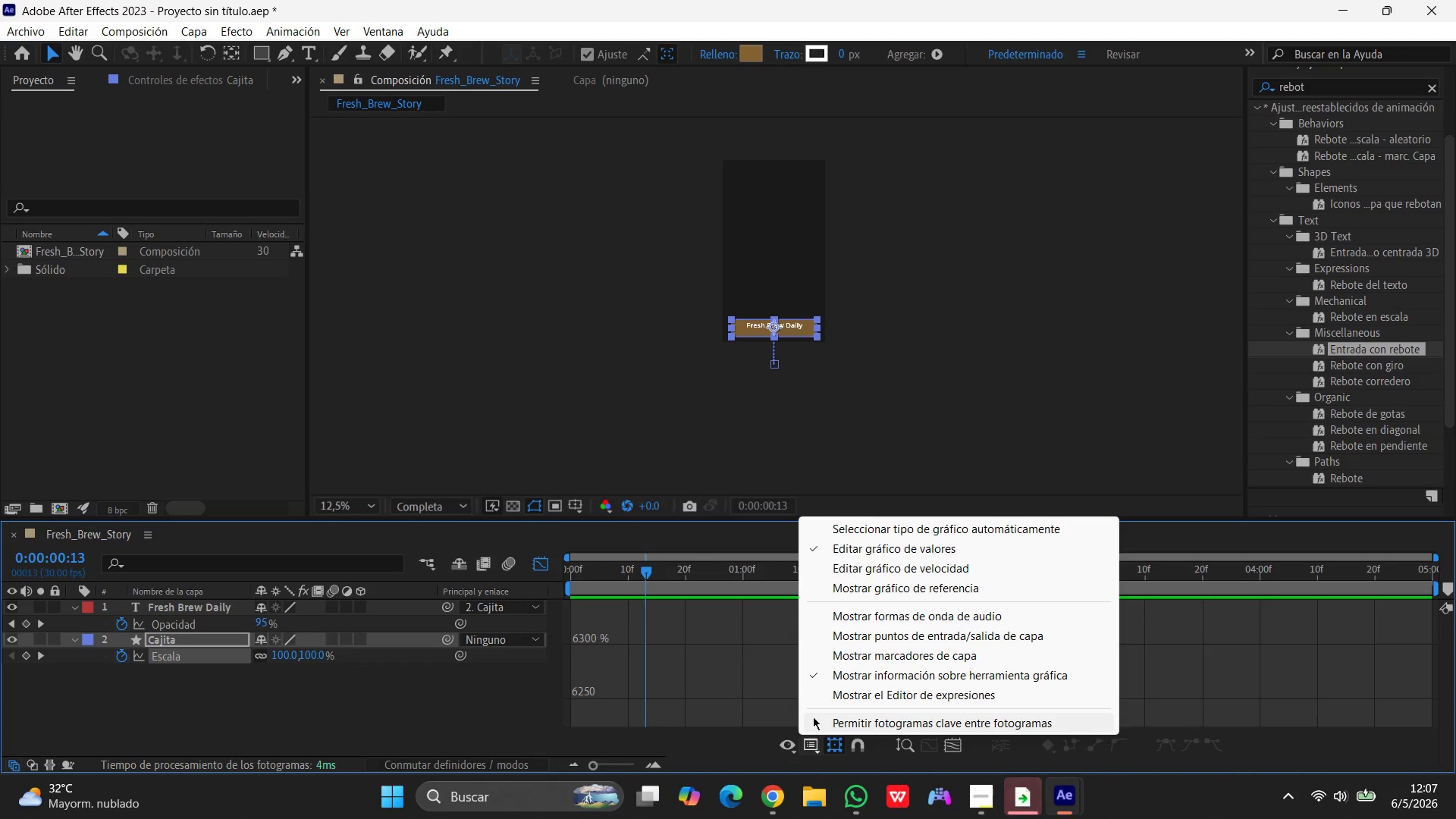 
left_click([965, 617])
 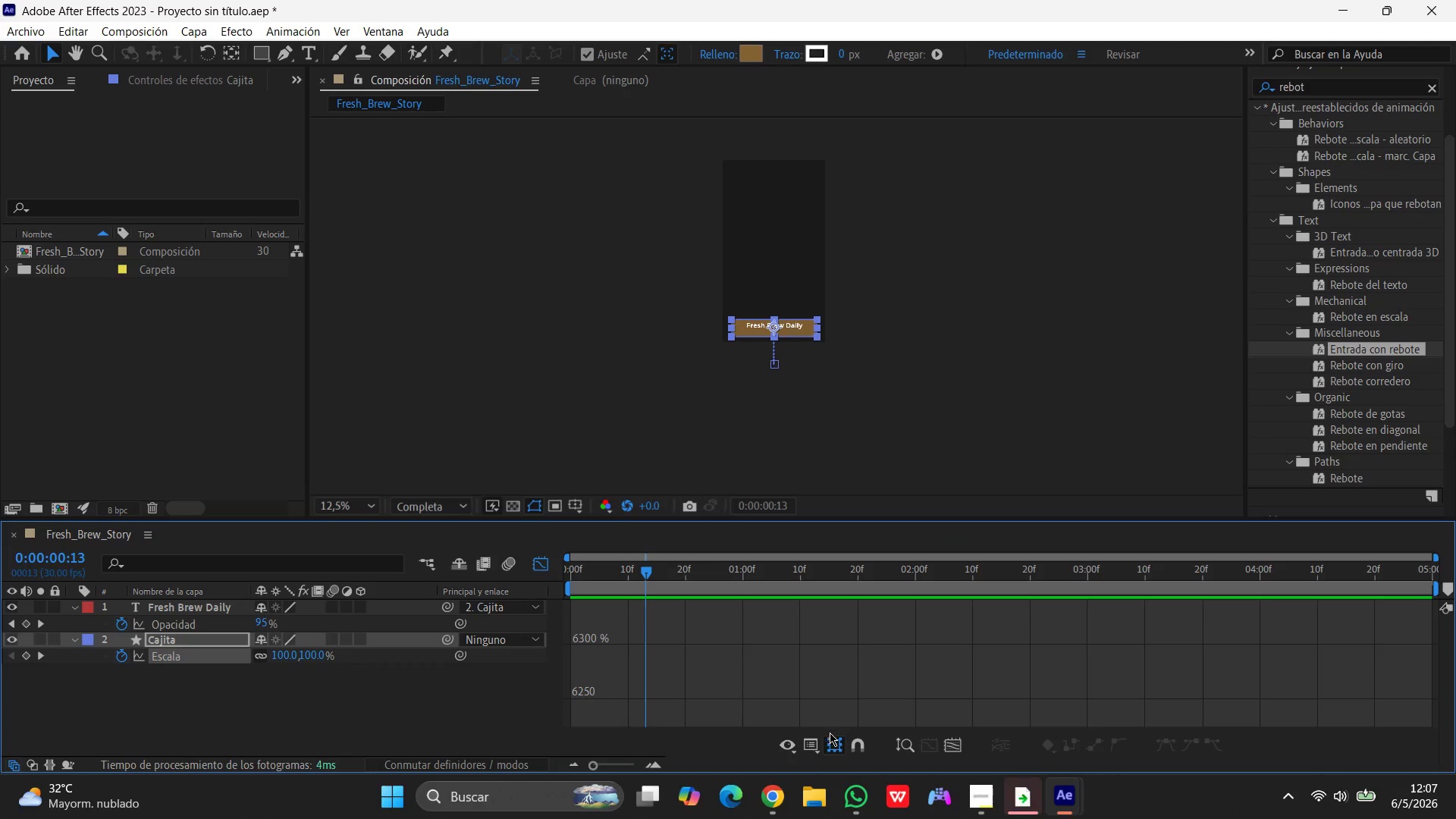 
left_click([806, 748])
 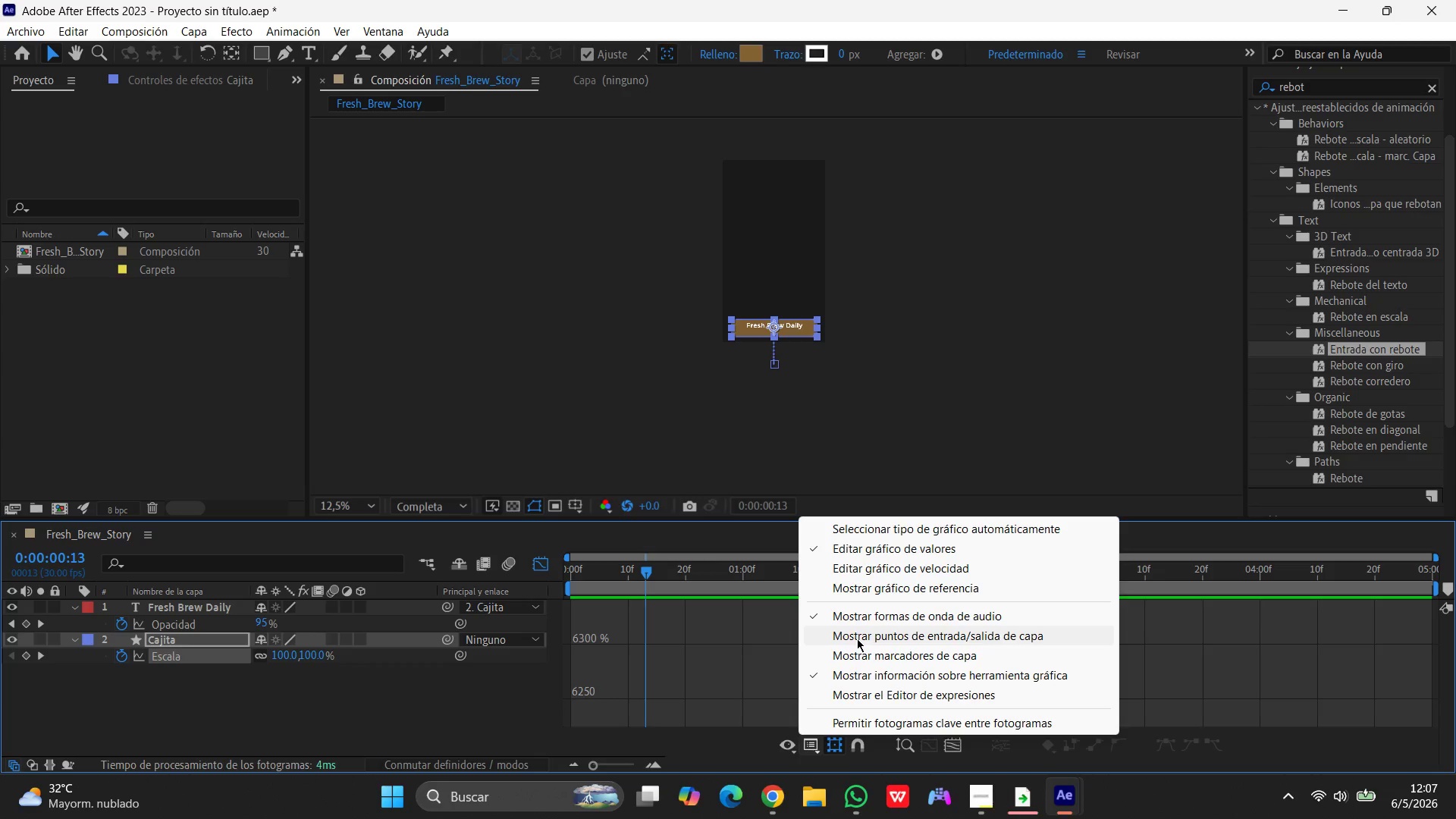 
left_click([857, 639])
 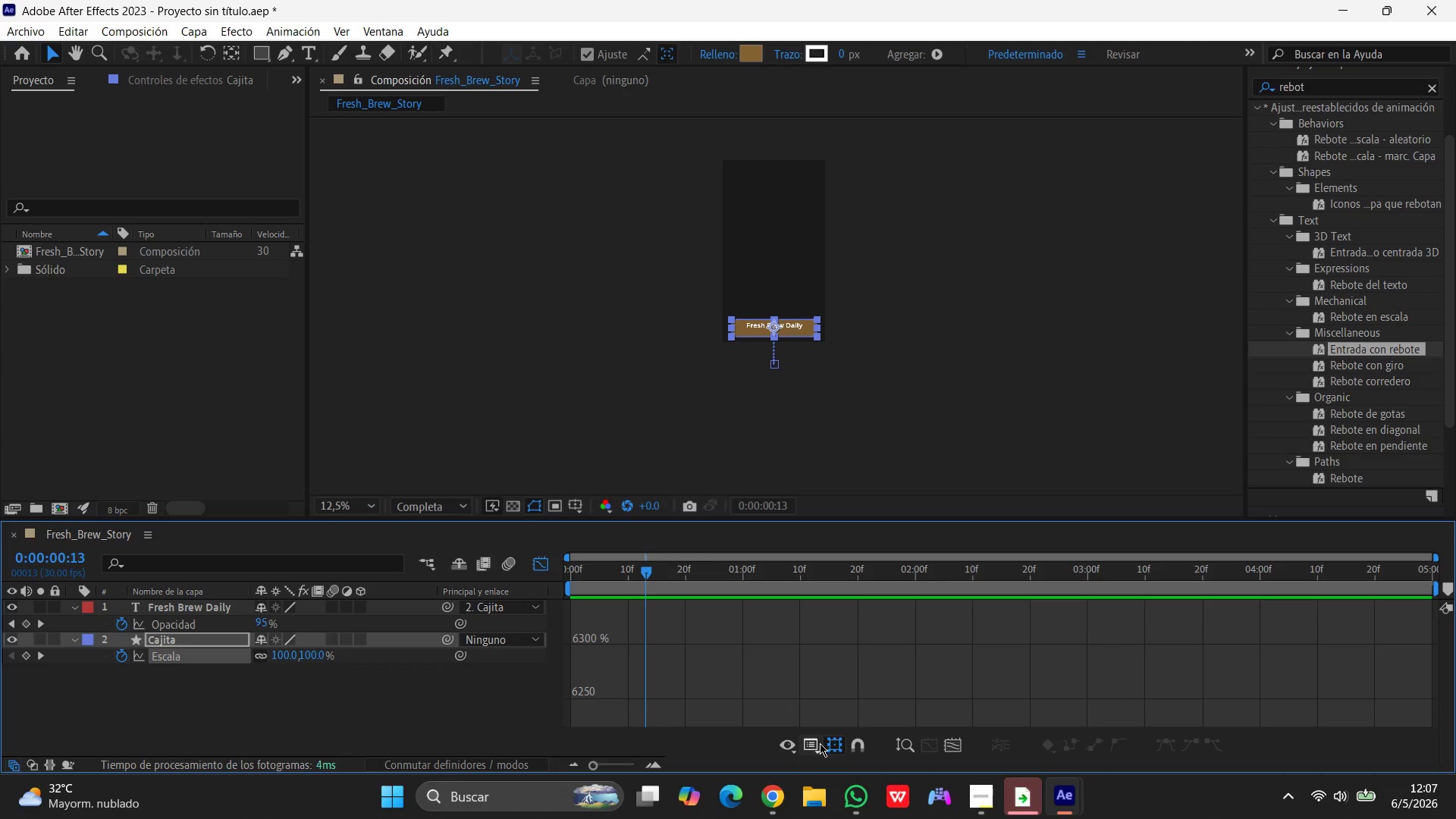 
left_click([813, 744])
 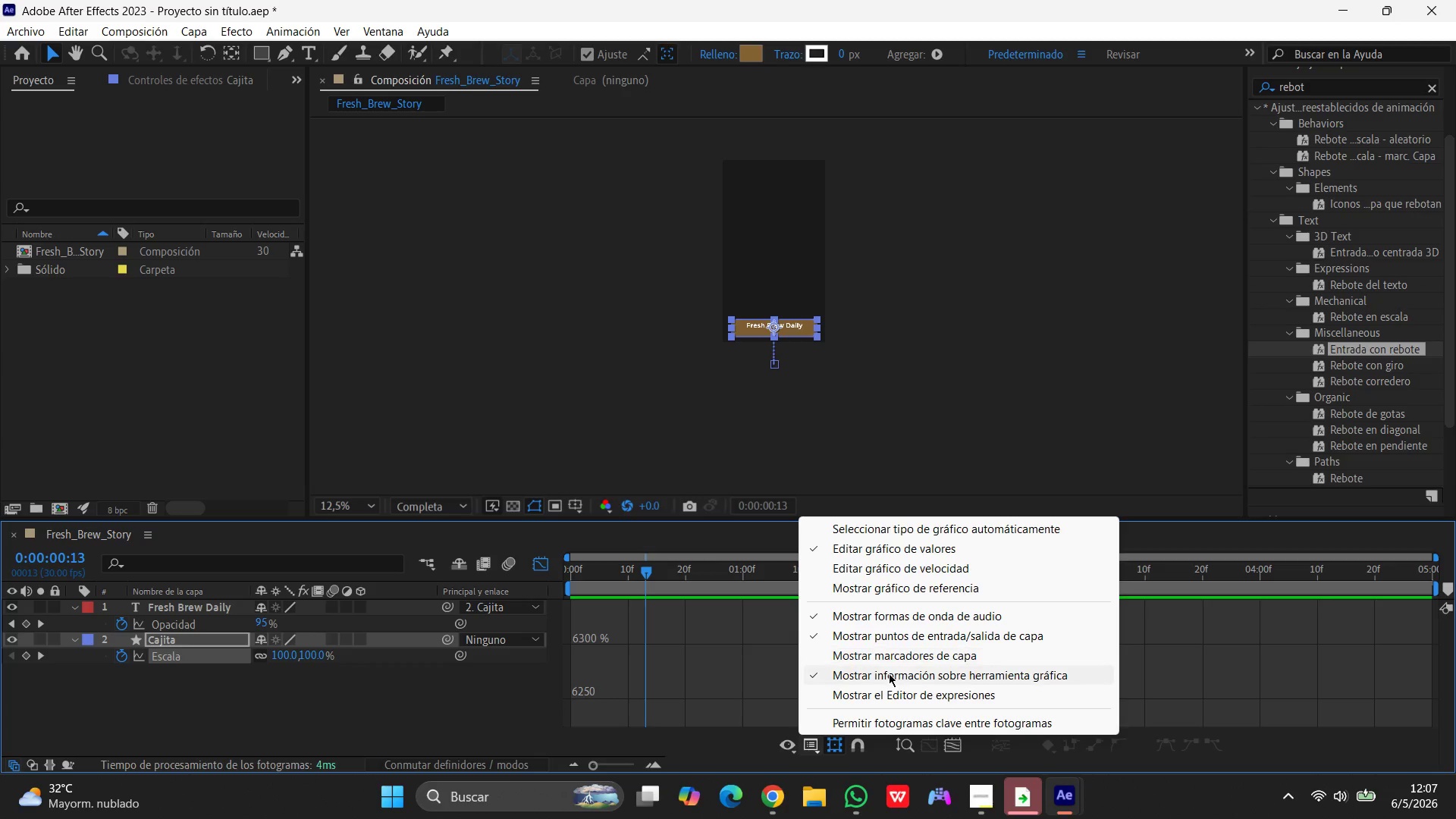 
left_click([899, 652])
 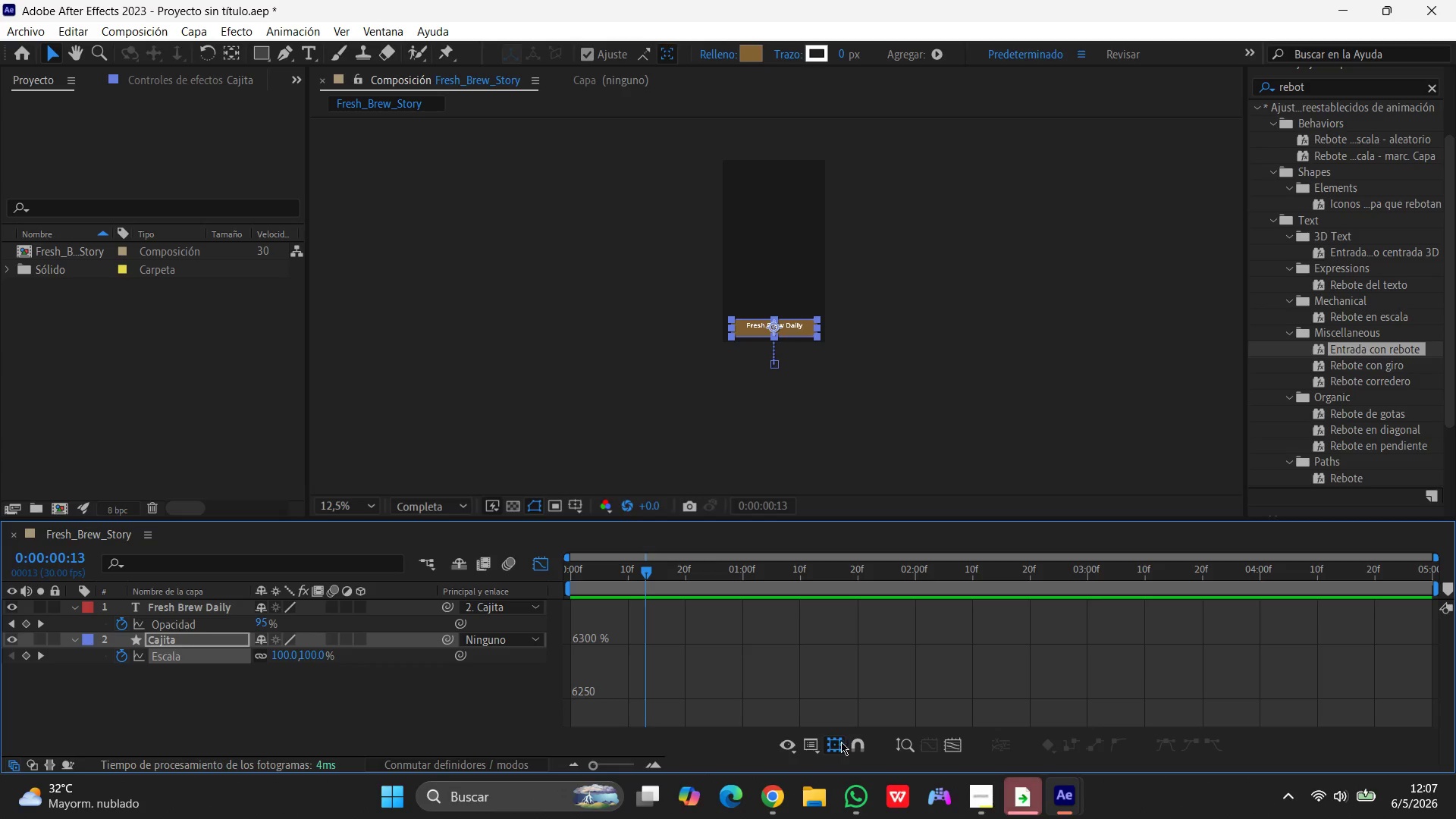 
scroll: coordinate [712, 685], scroll_direction: up, amount: 27.0
 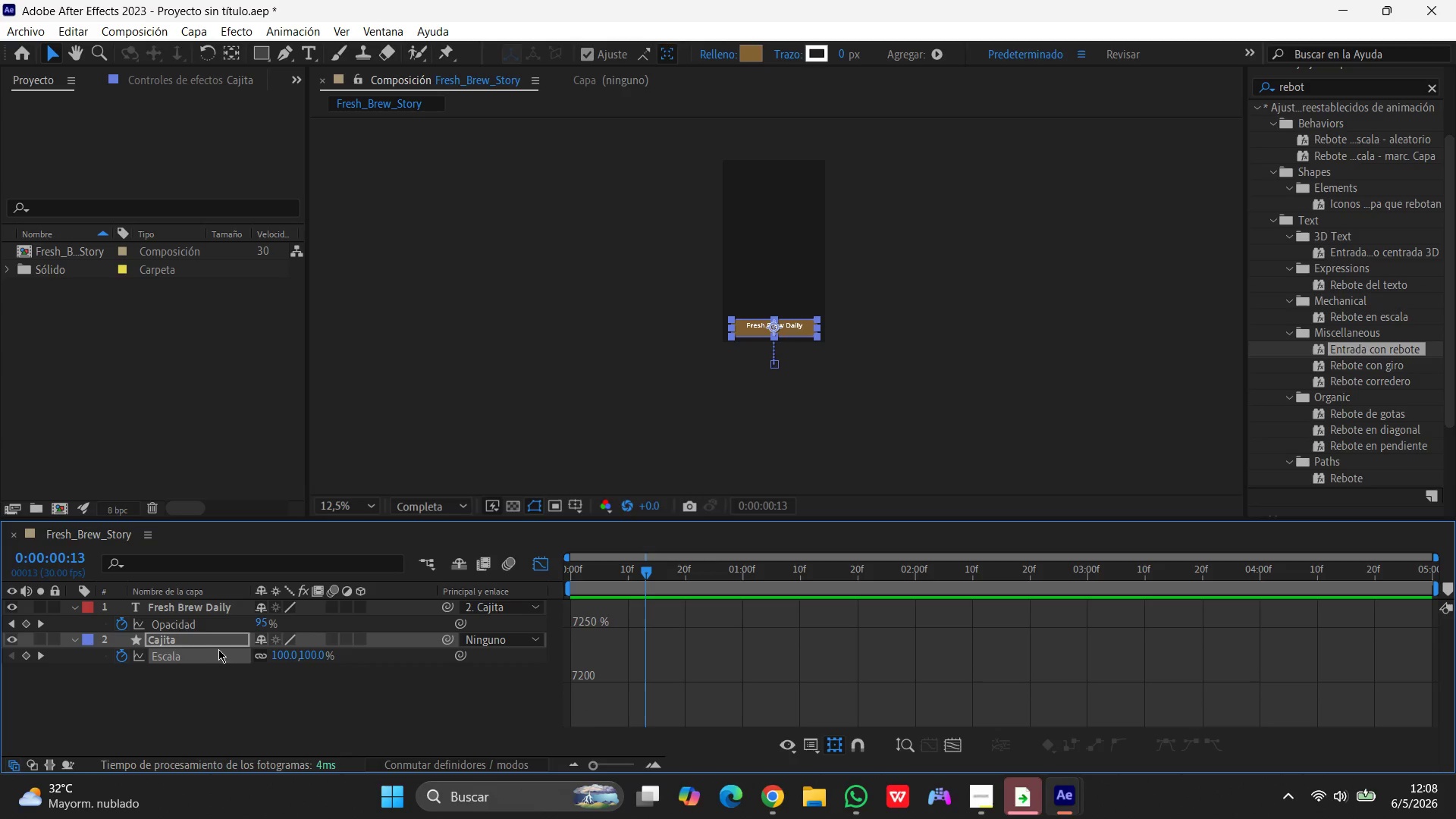 
left_click([215, 654])
 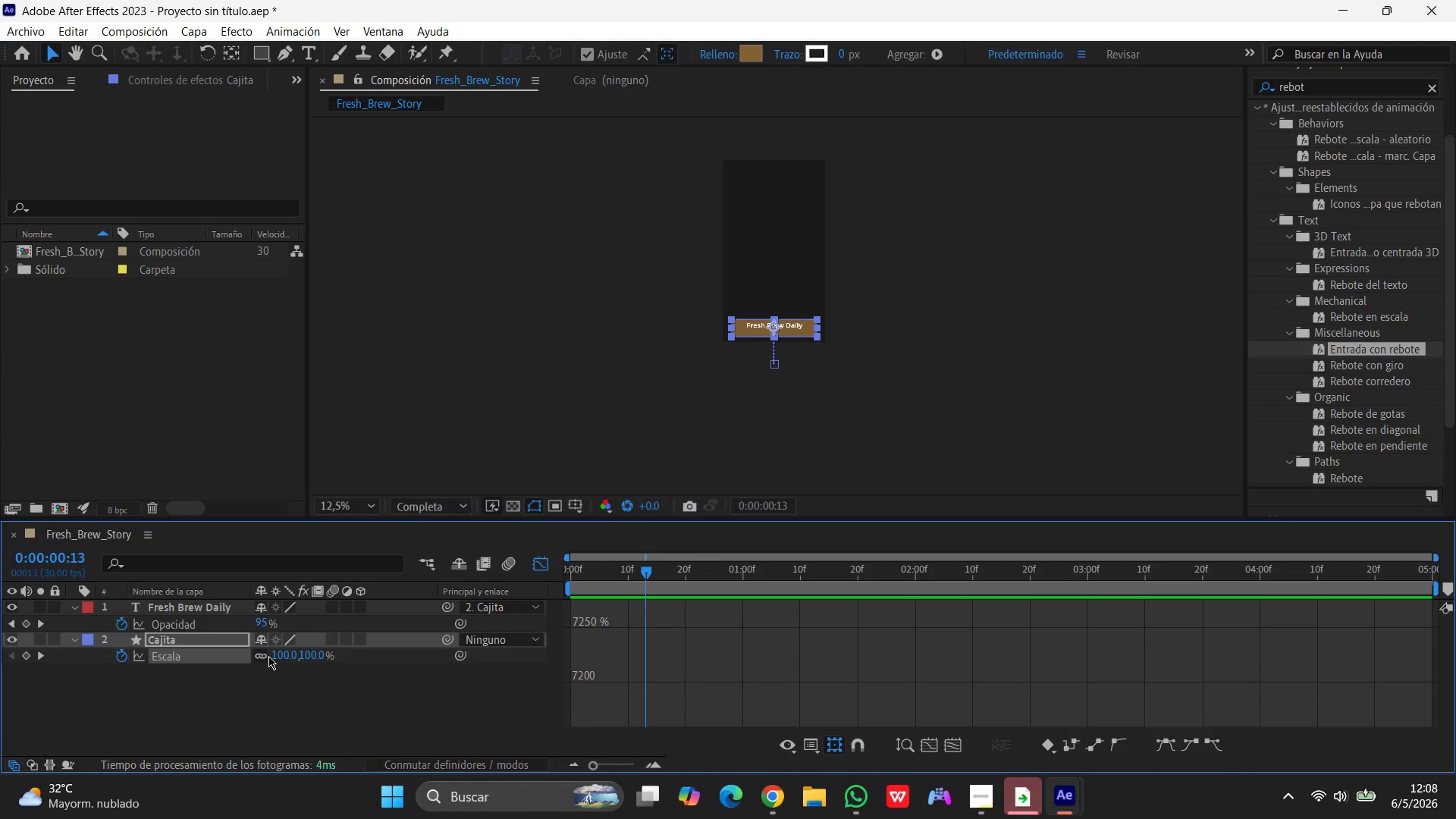 
left_click([196, 656])
 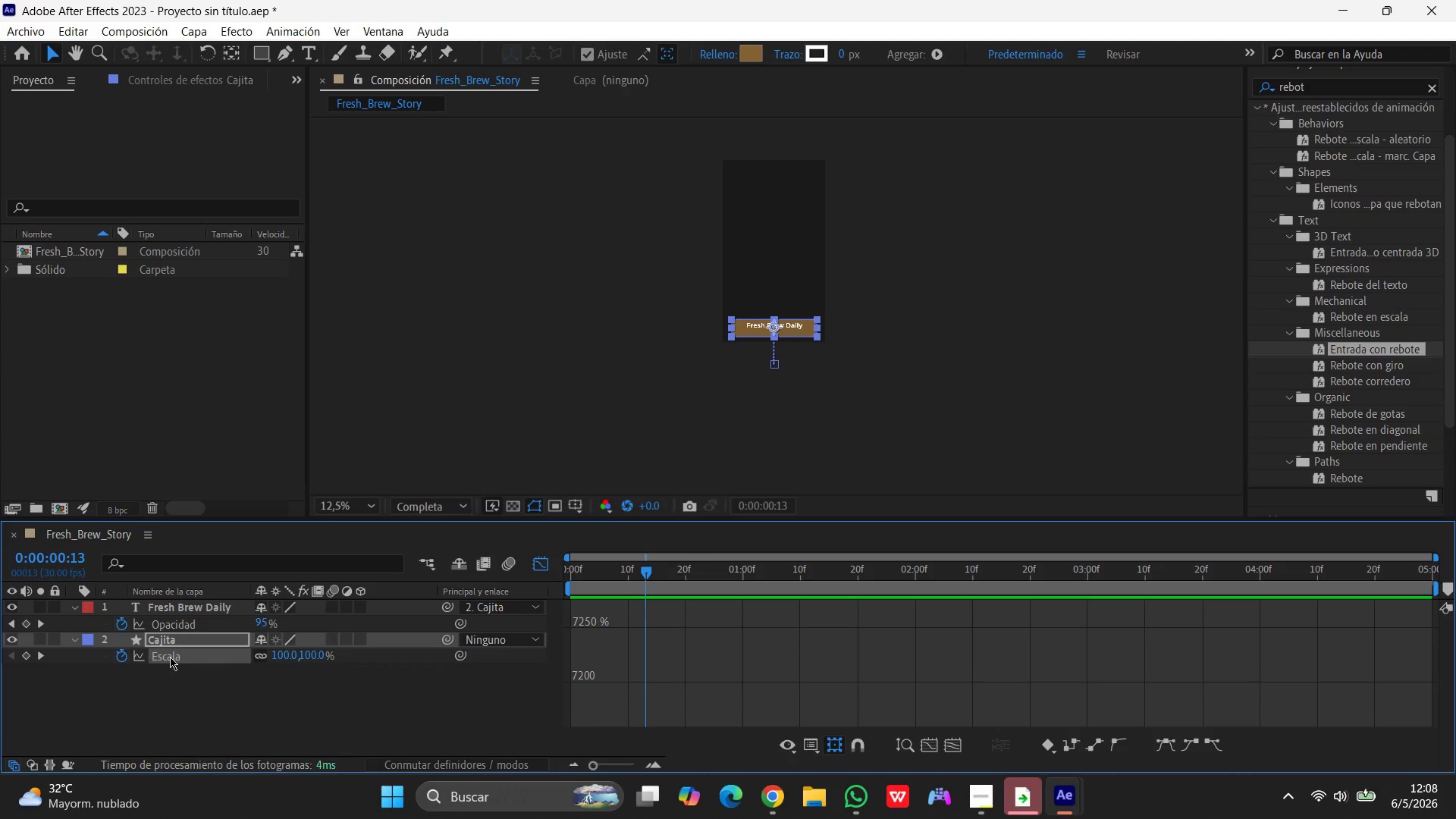 
left_click([171, 657])
 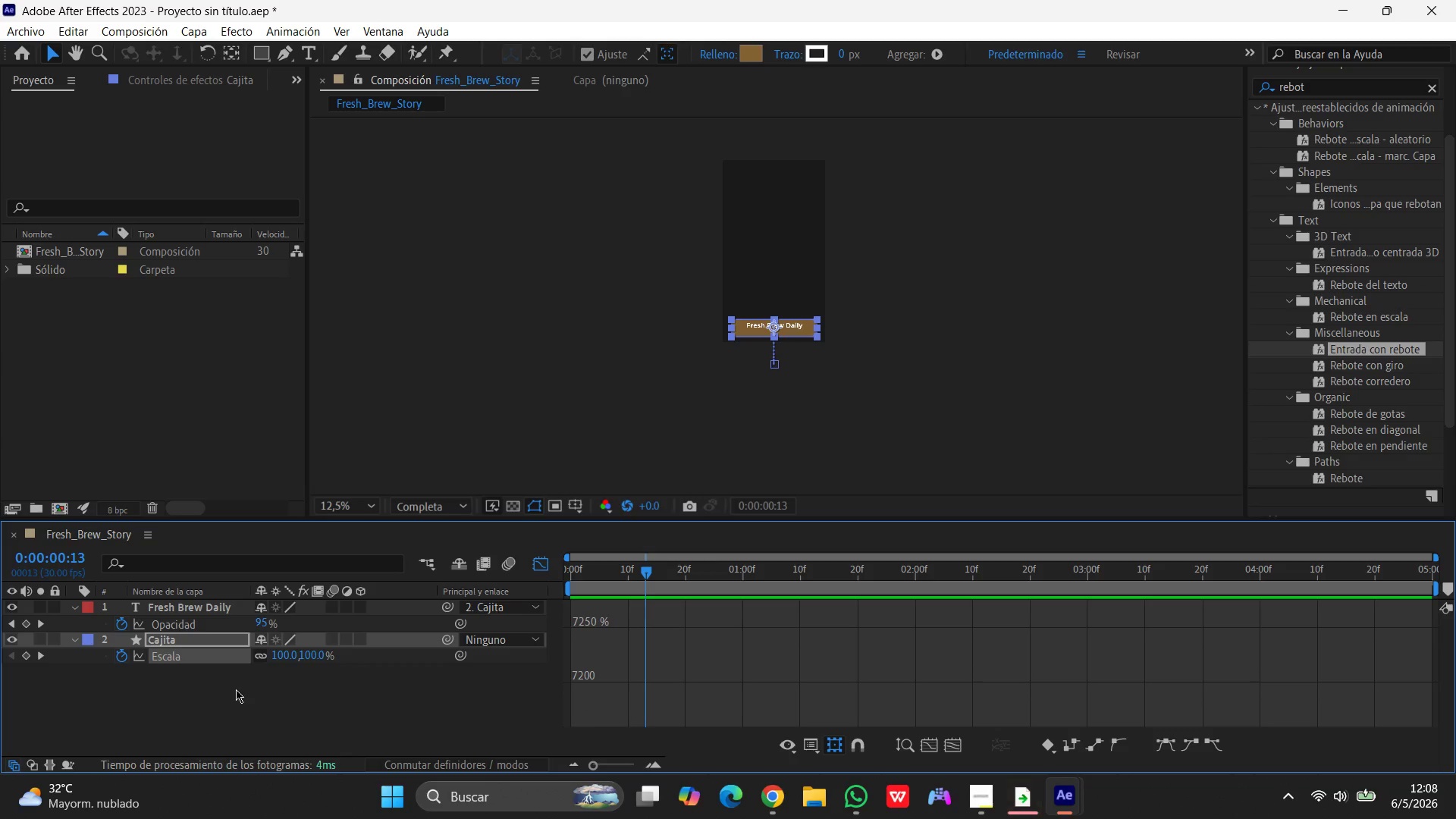 
left_click([236, 689])
 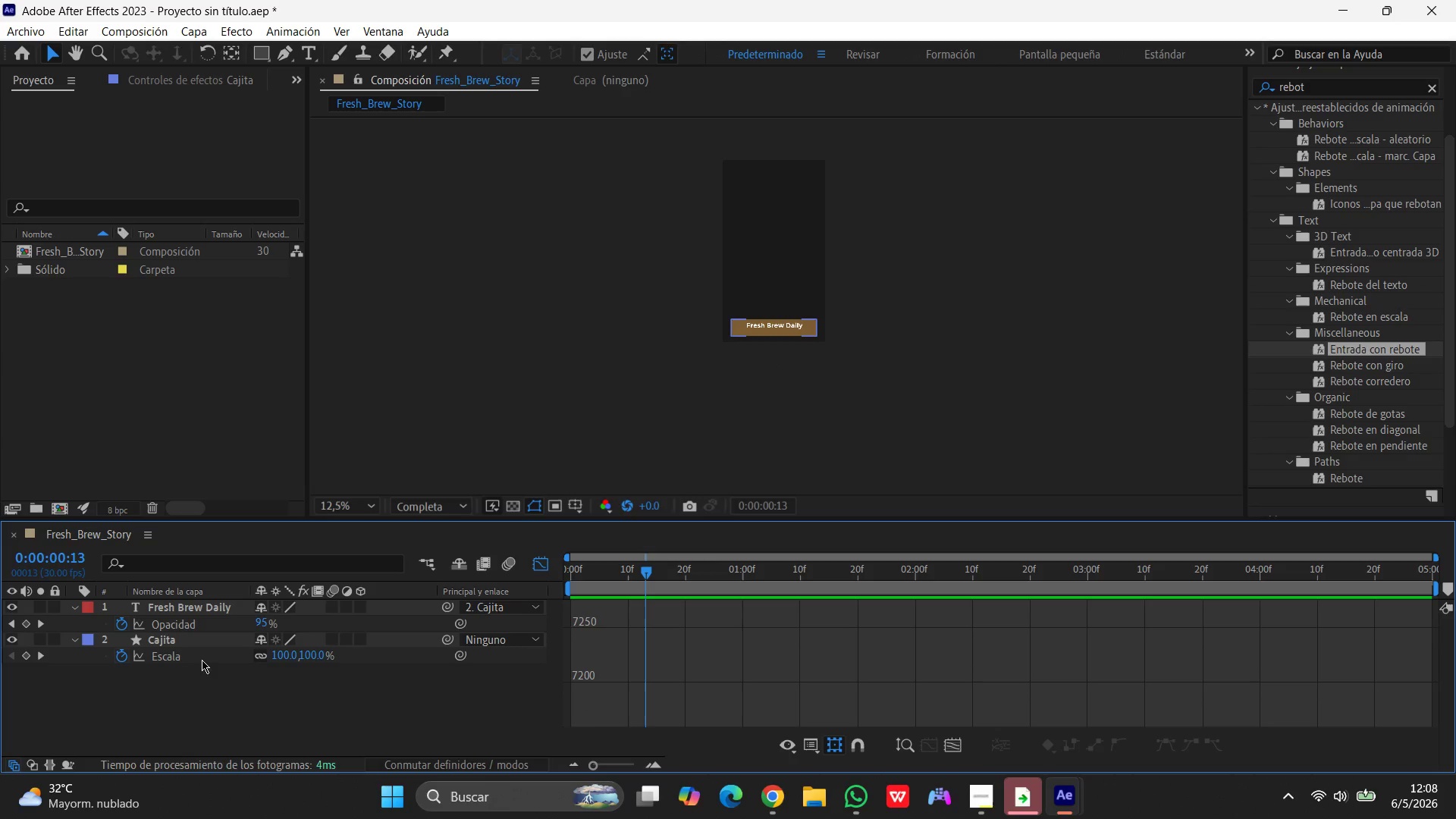 
left_click([202, 657])
 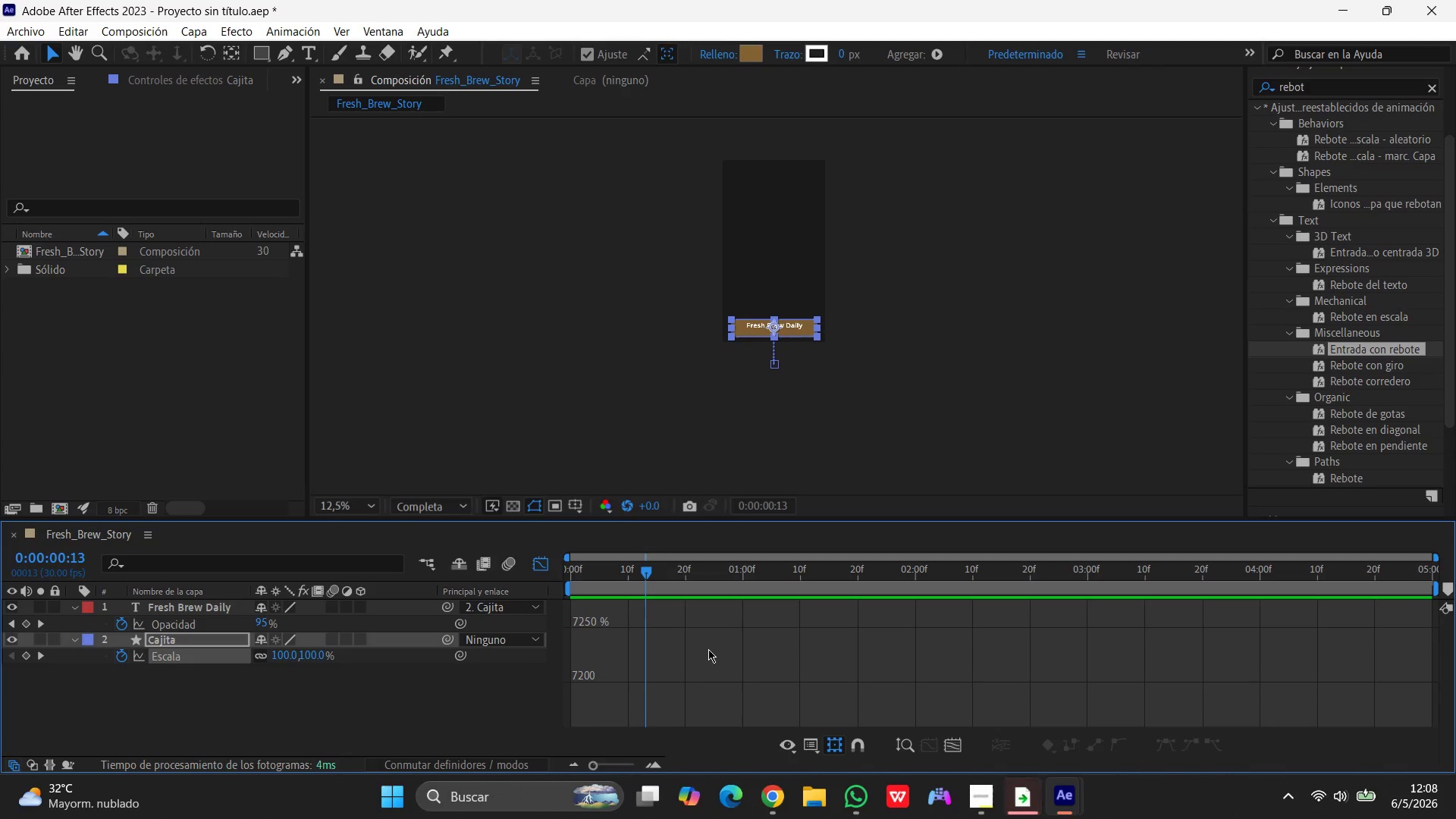 
scroll: coordinate [709, 649], scroll_direction: up, amount: 31.0
 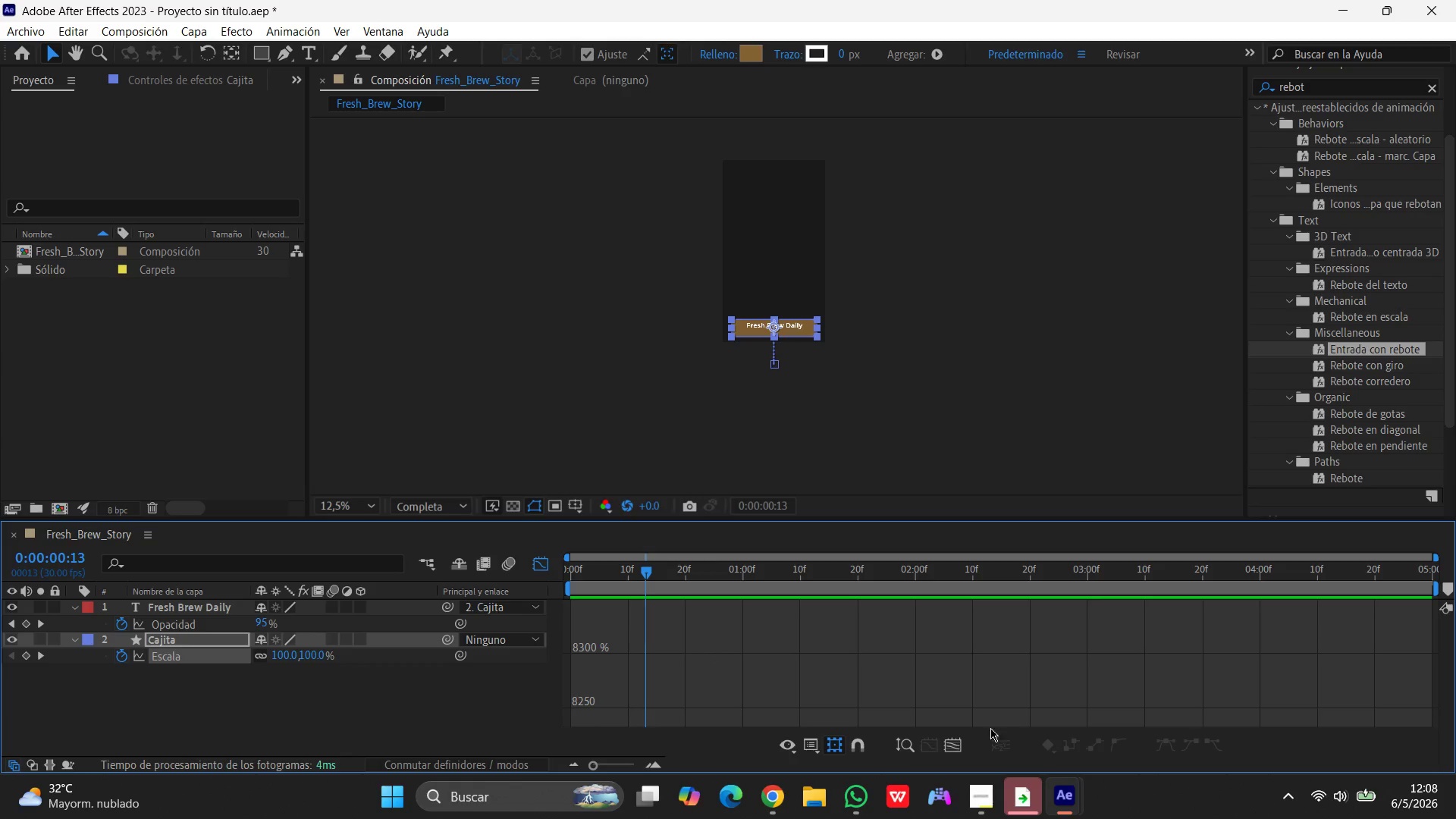 
left_click([949, 745])
 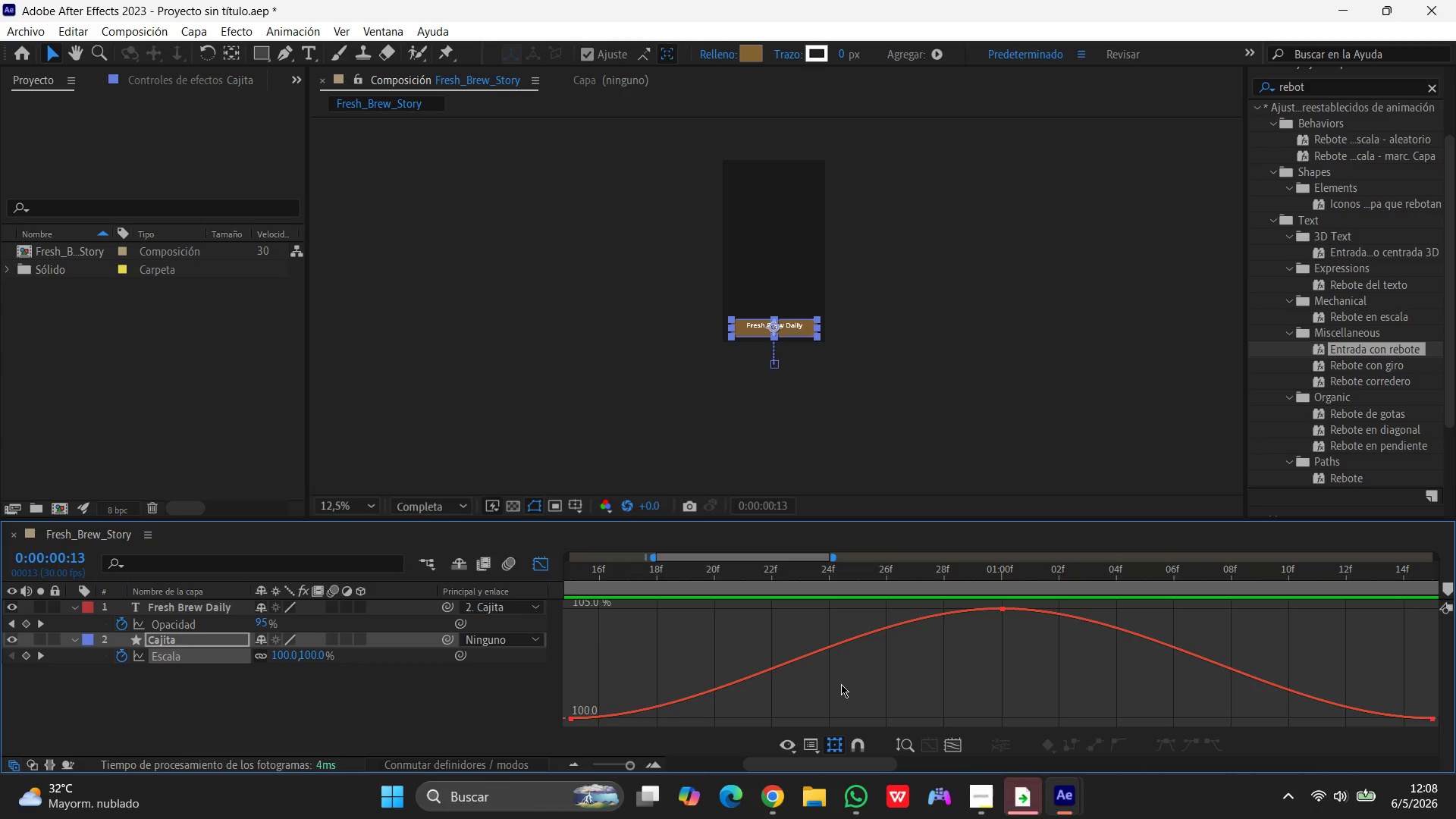 
scroll: coordinate [841, 684], scroll_direction: none, amount: 0.0
 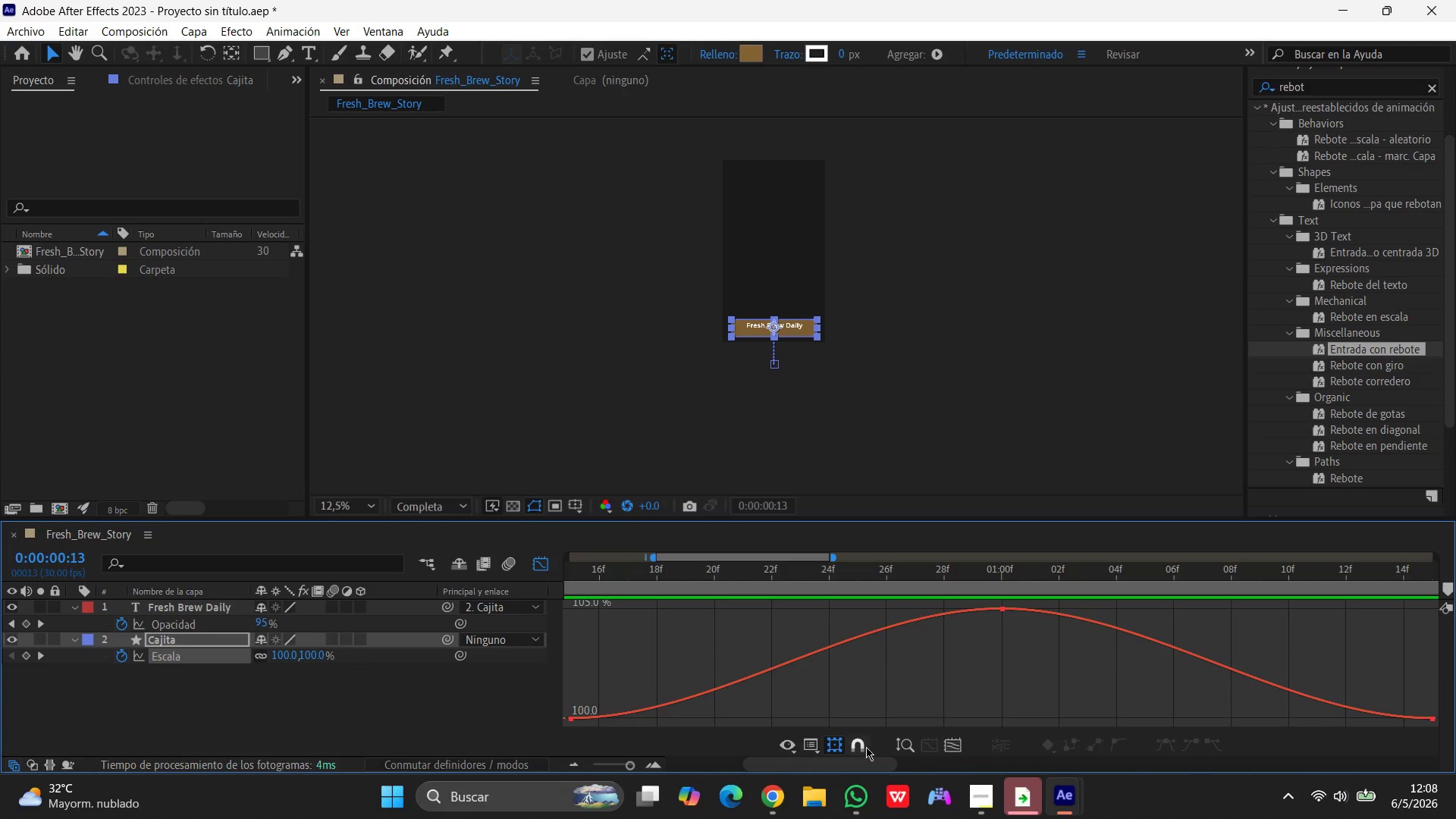 
left_click([898, 745])
 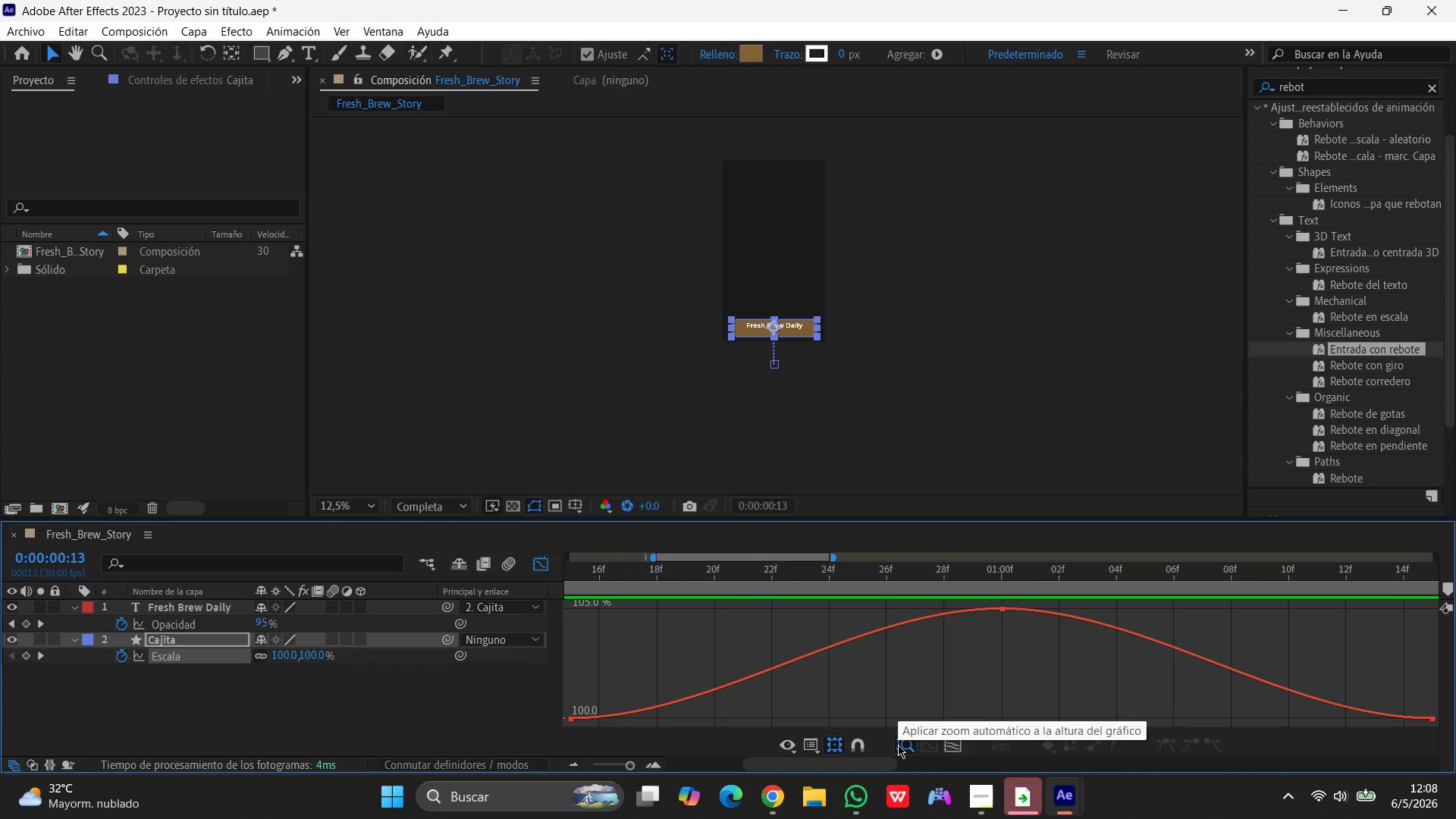 
scroll: coordinate [898, 745], scroll_direction: down, amount: 1.0
 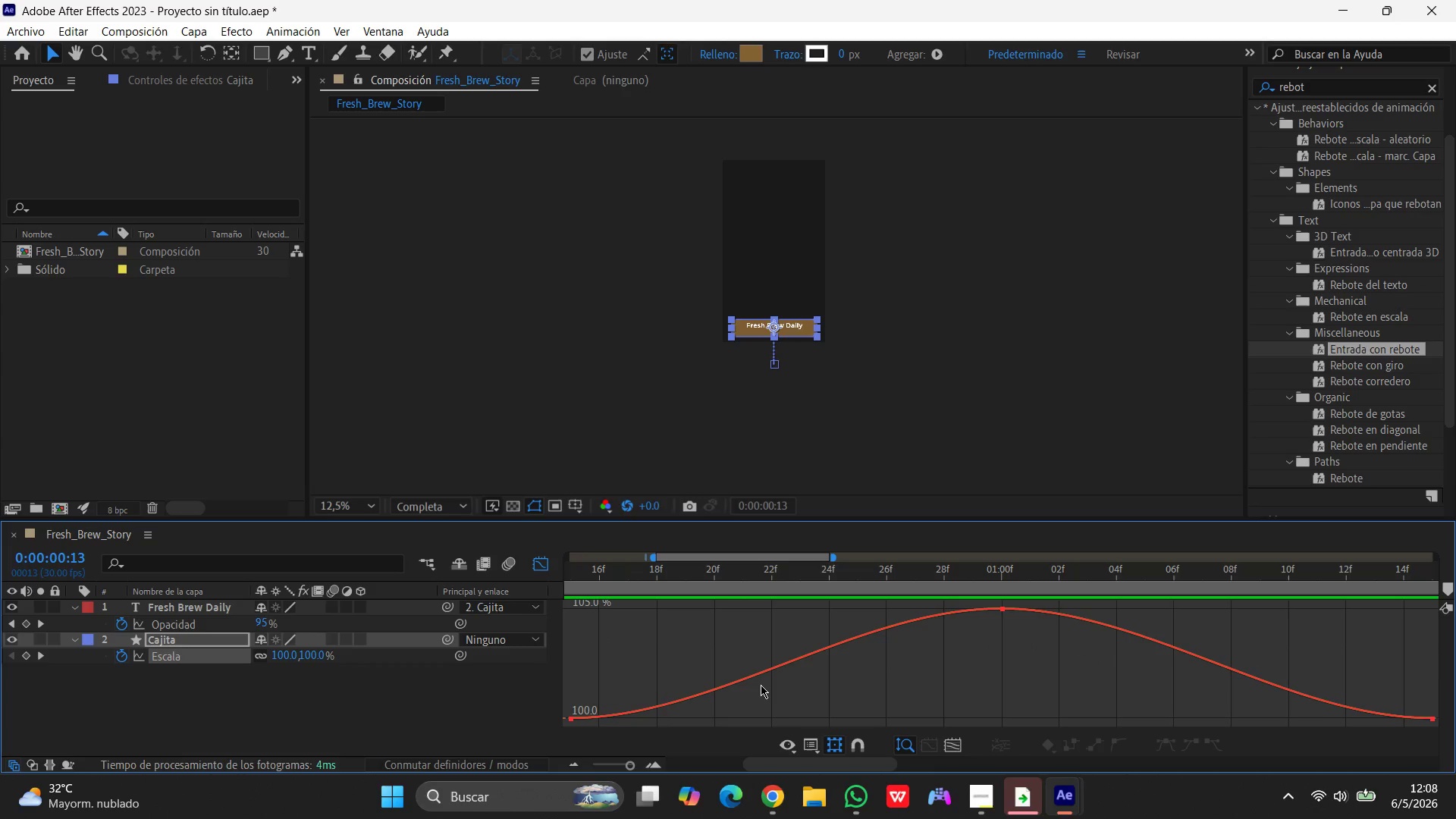 
scroll: coordinate [761, 685], scroll_direction: up, amount: 1.0
 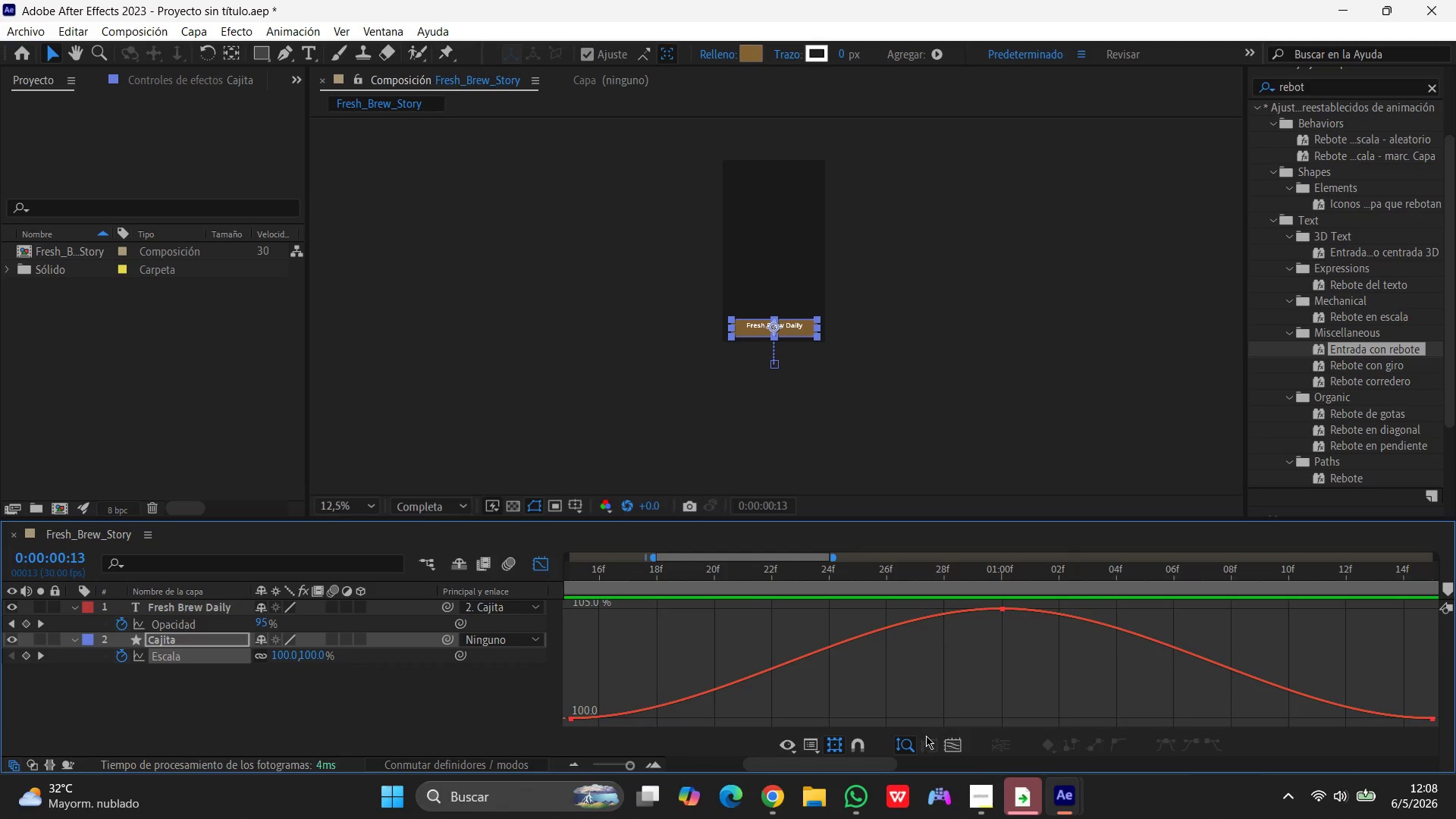 
left_click([949, 745])
 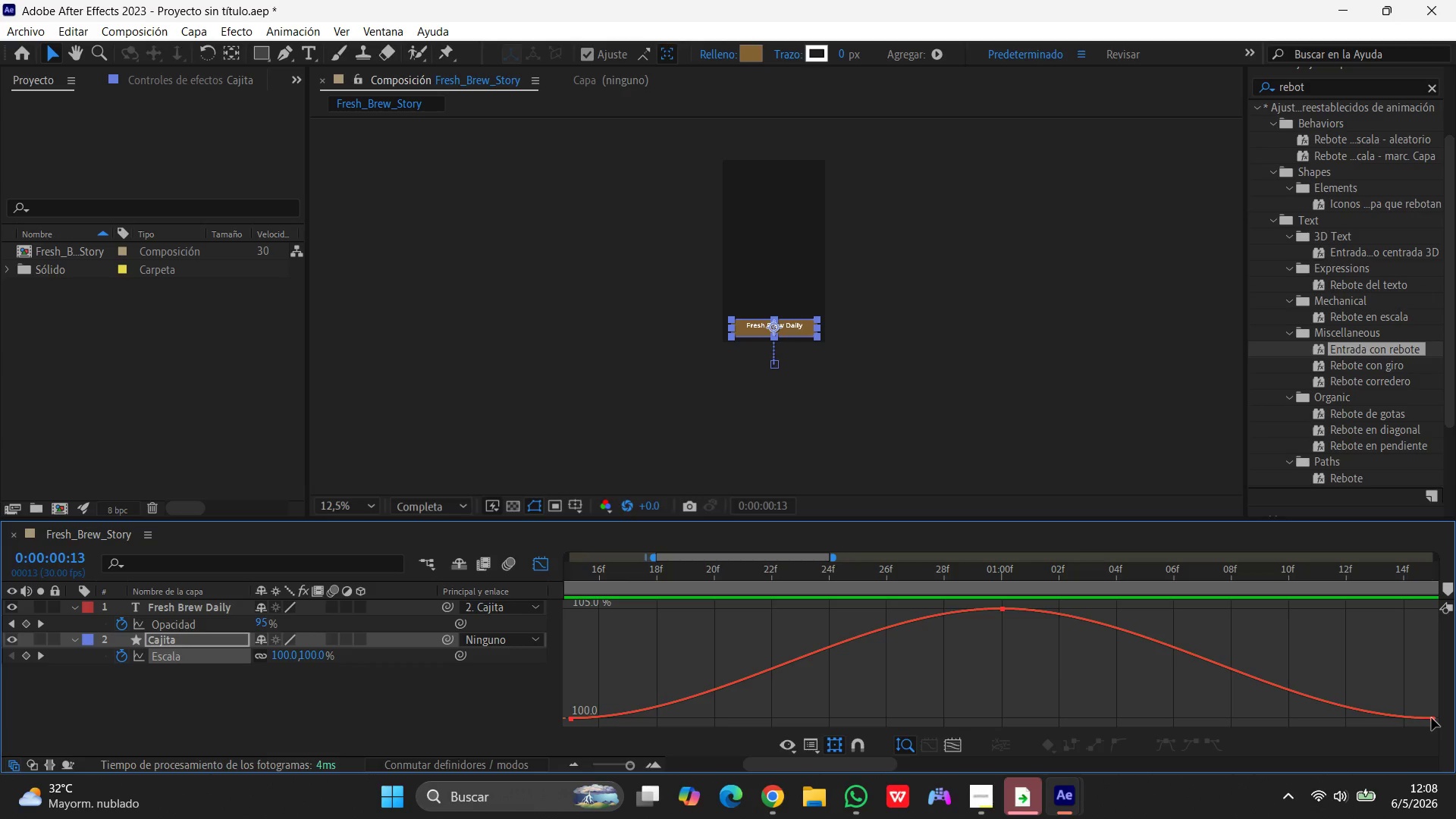 
mouse_move([993, 618])
 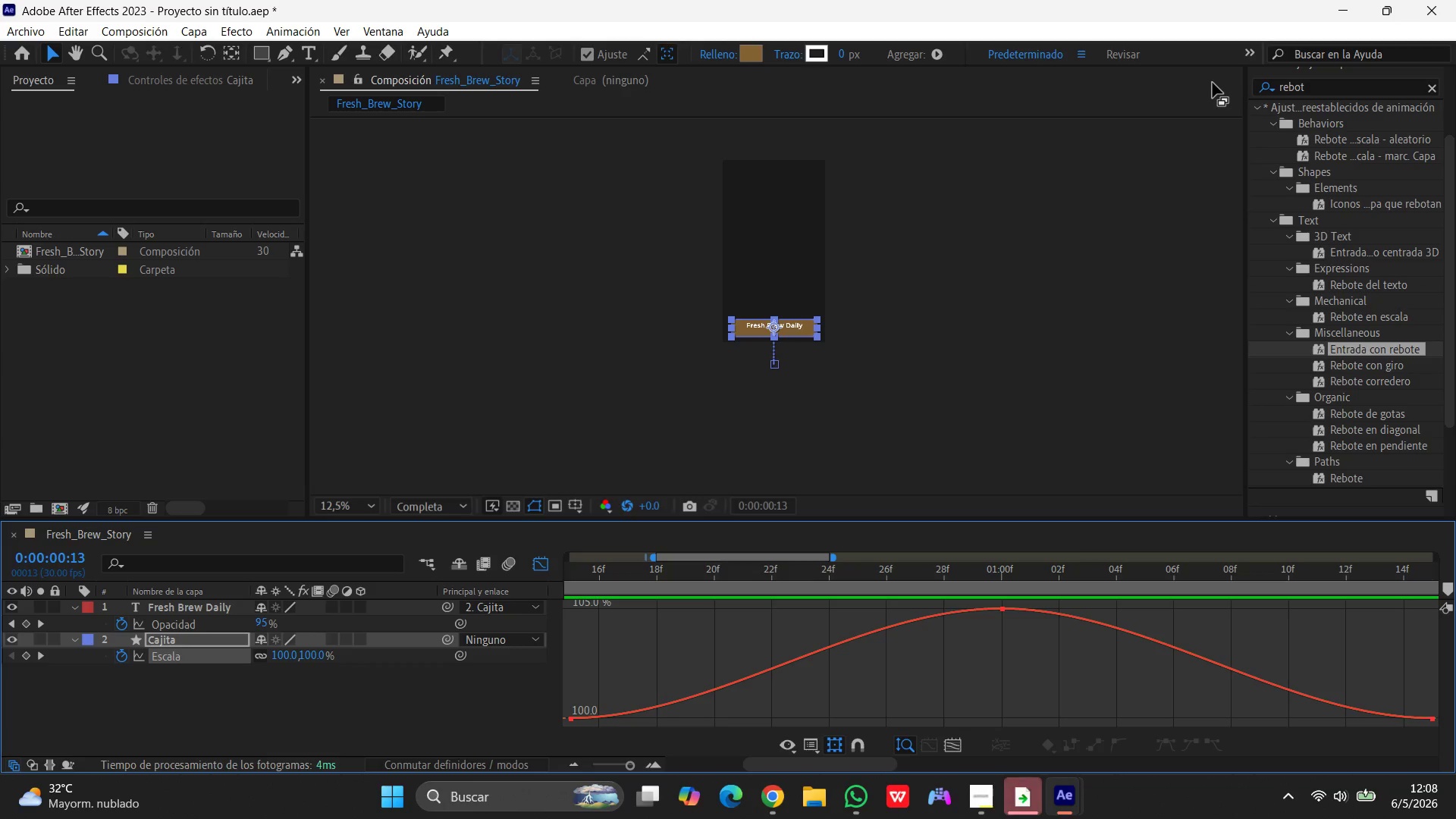 
wait(16.76)
 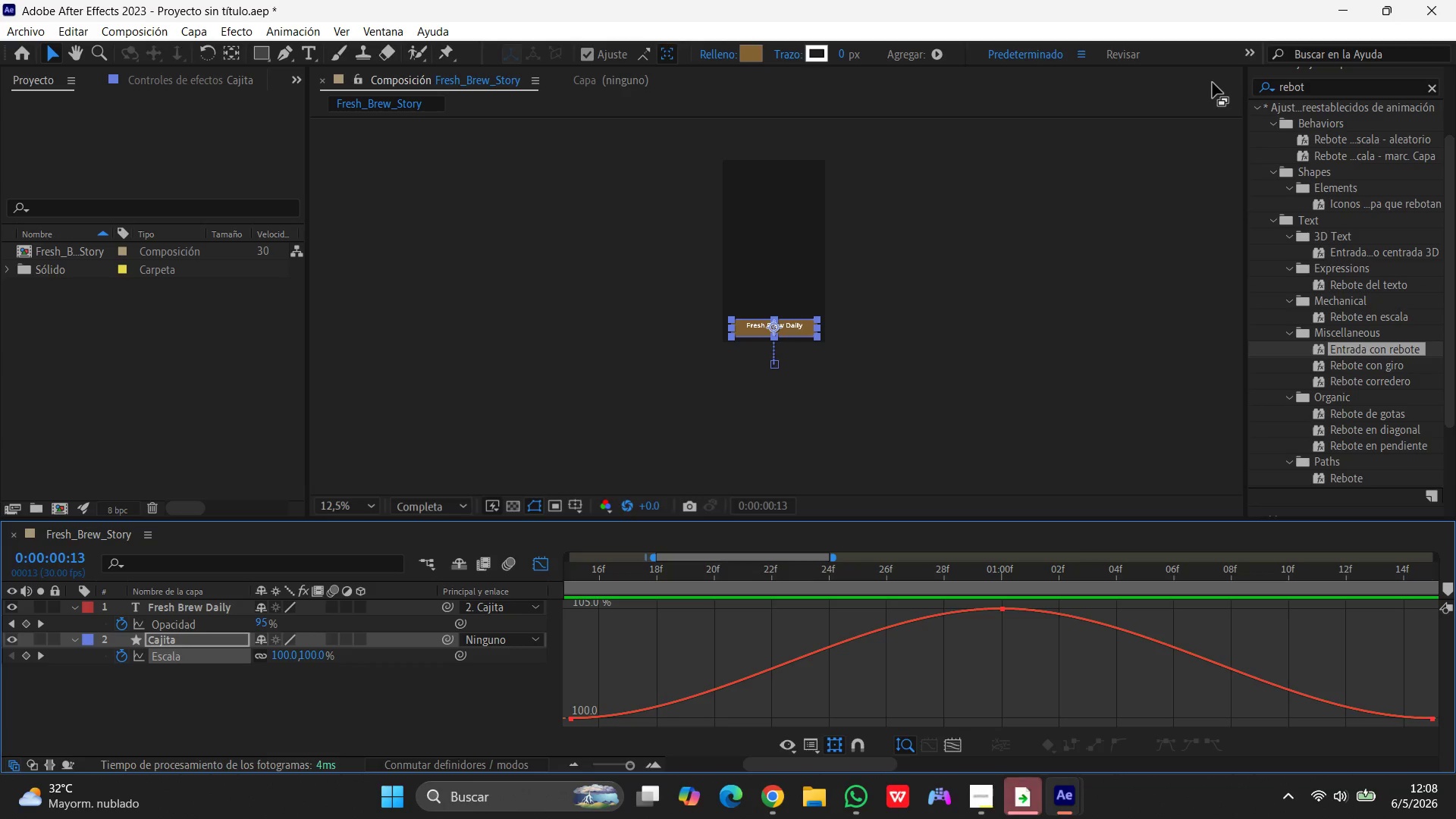 
scroll: coordinate [1030, 266], scroll_direction: up, amount: 1.0
 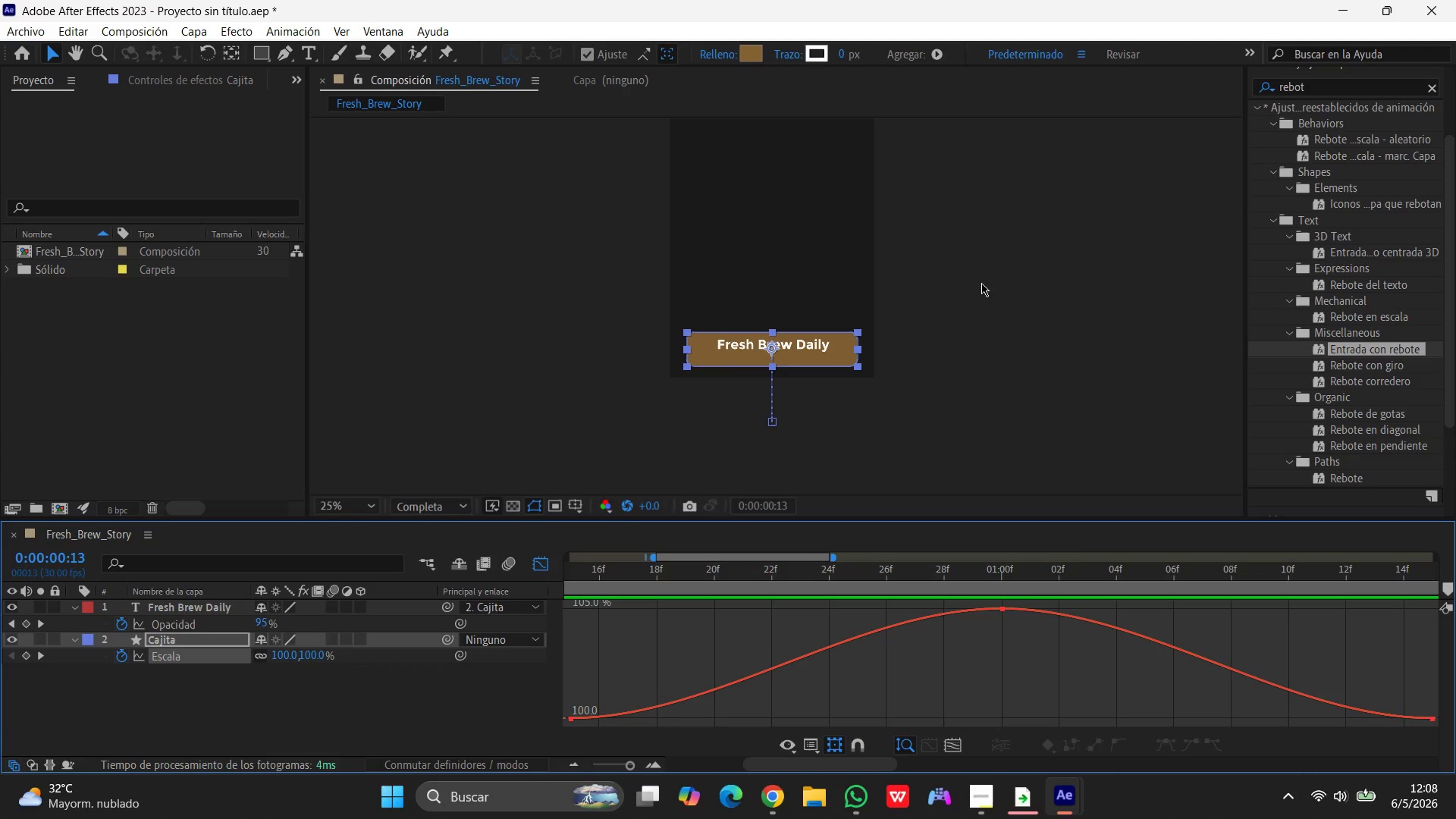 
key(Meta+MetaLeft)
 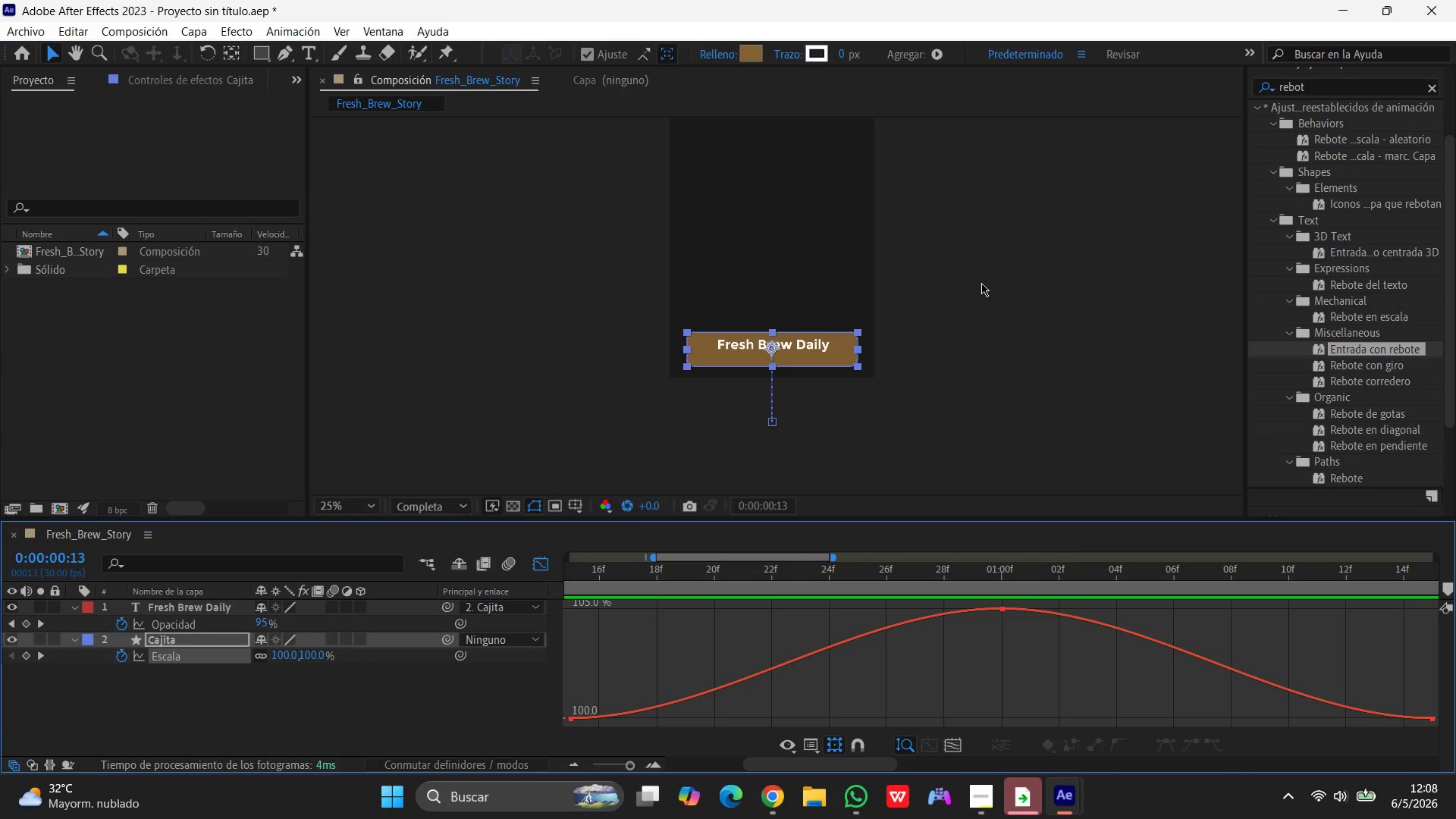 
key(Meta+G)
 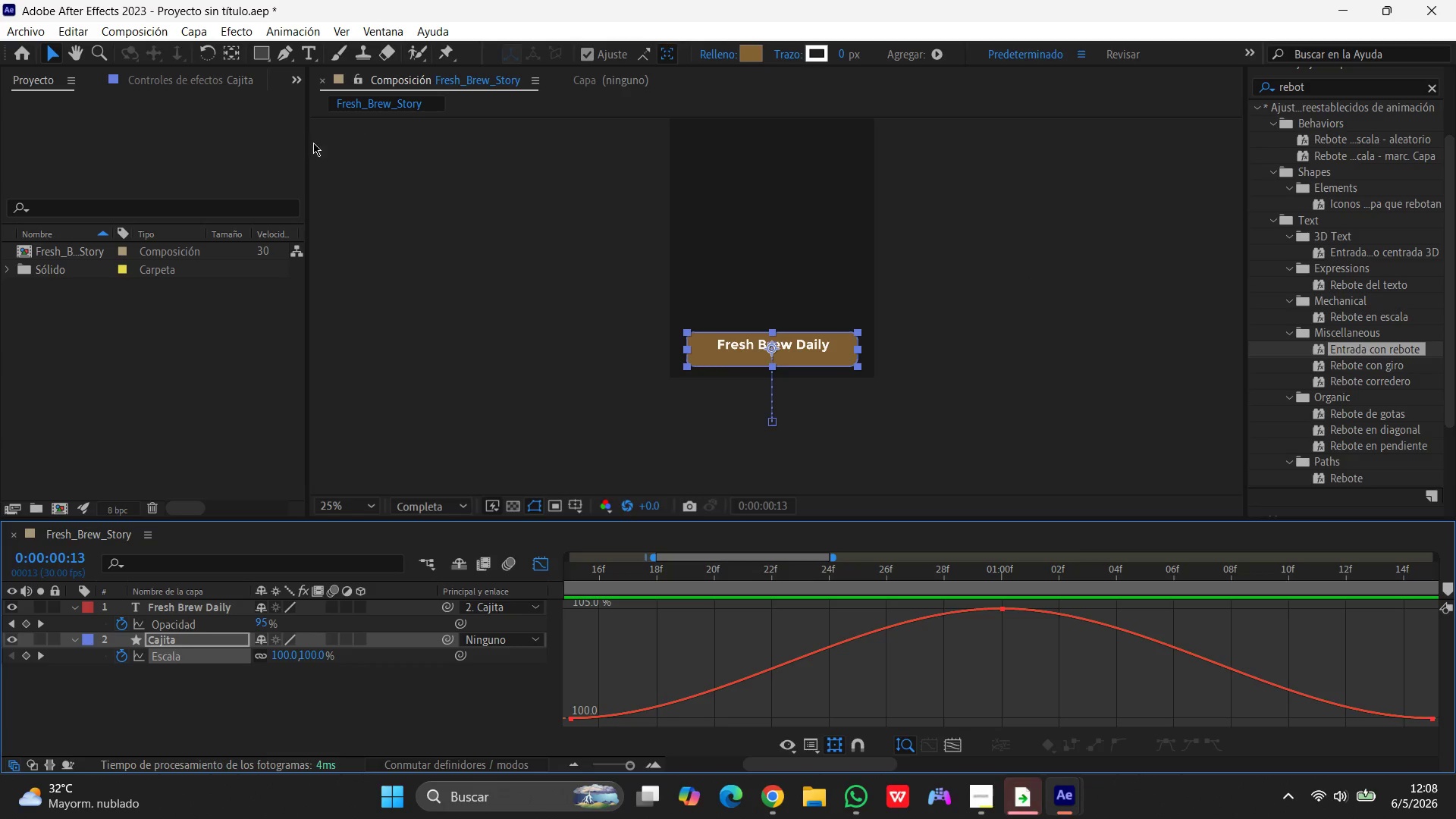 
left_click([206, 106])
 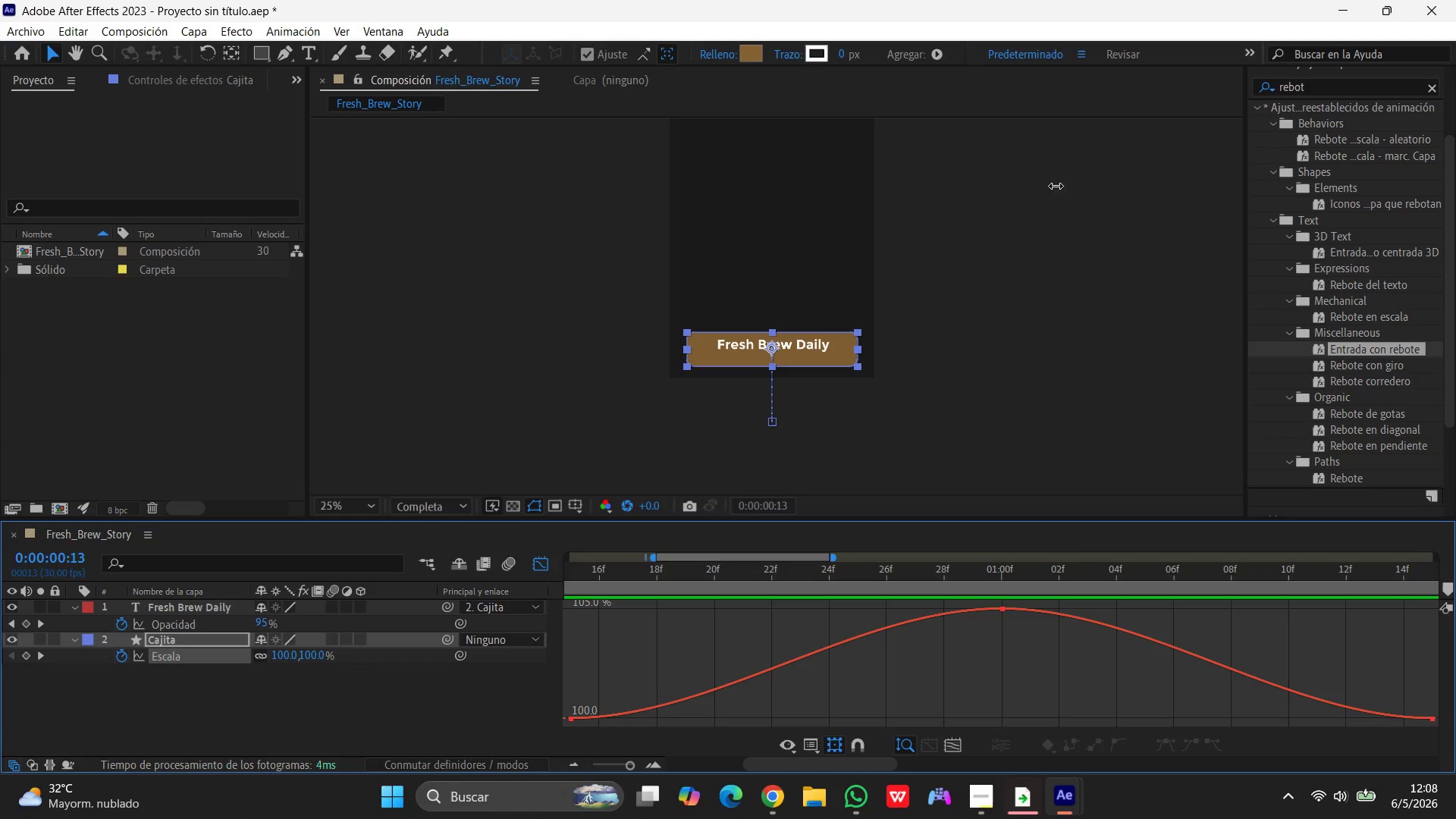 
left_click([1103, 189])
 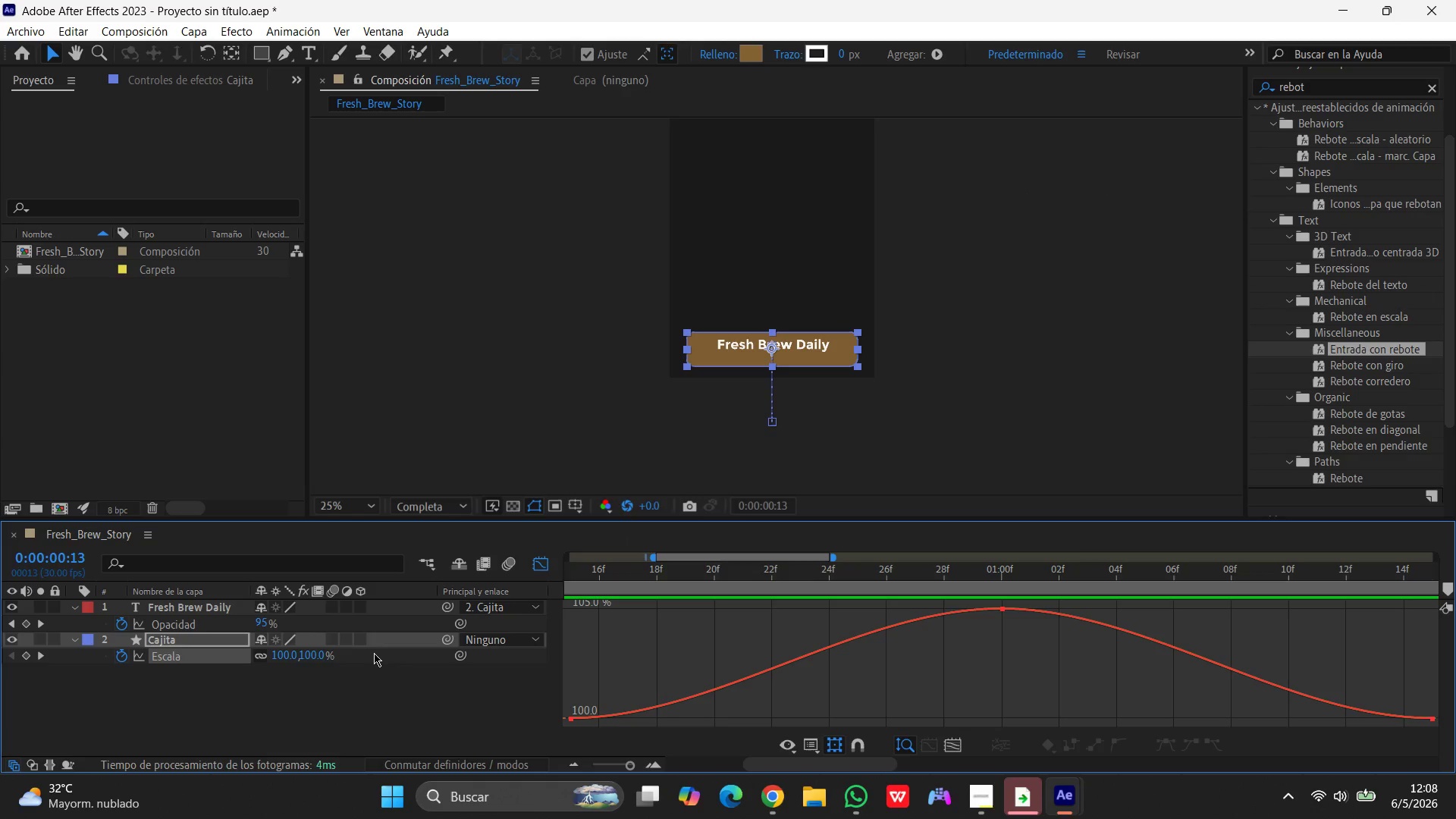 
left_click([213, 659])
 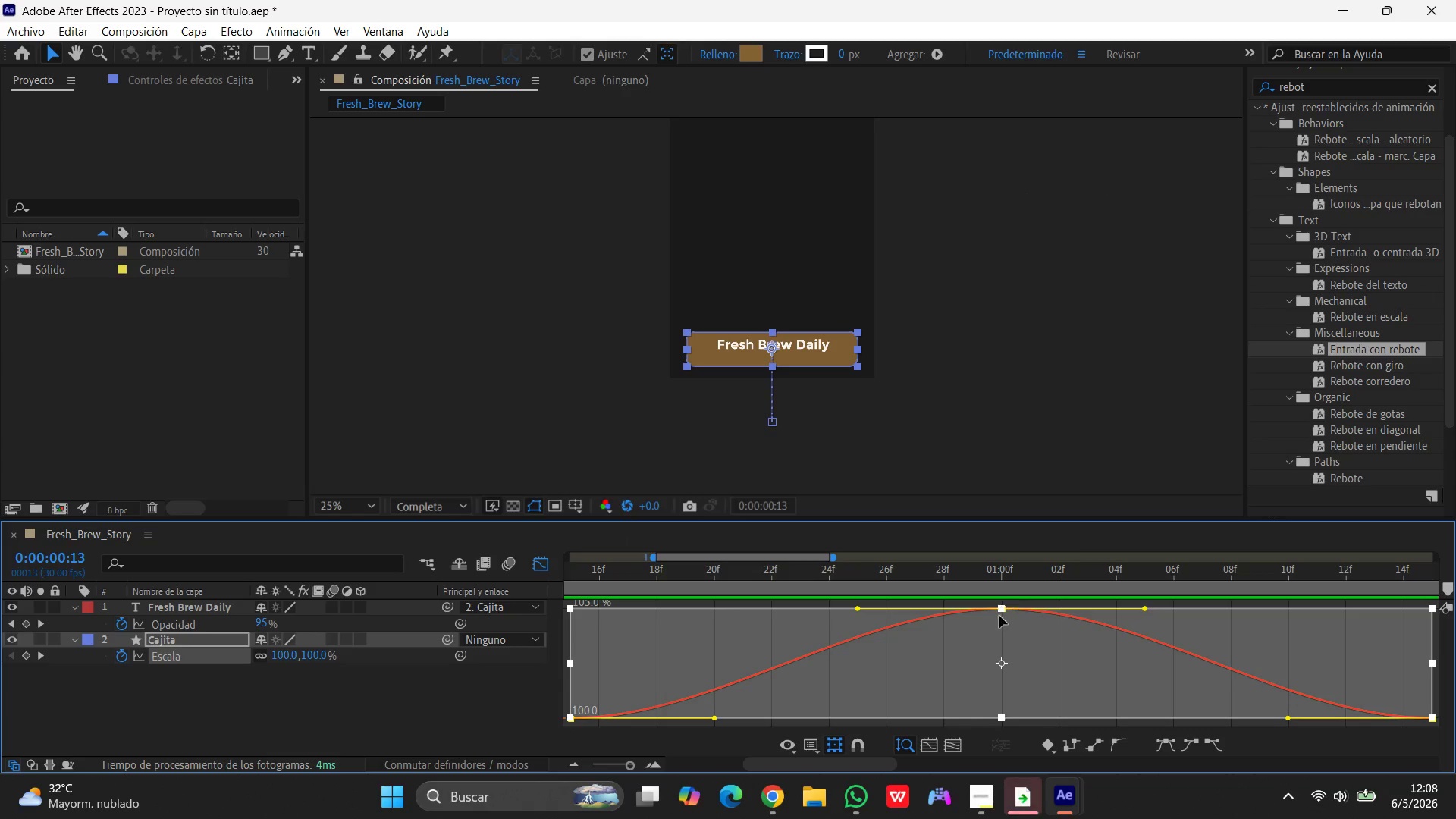 
wait(8.47)
 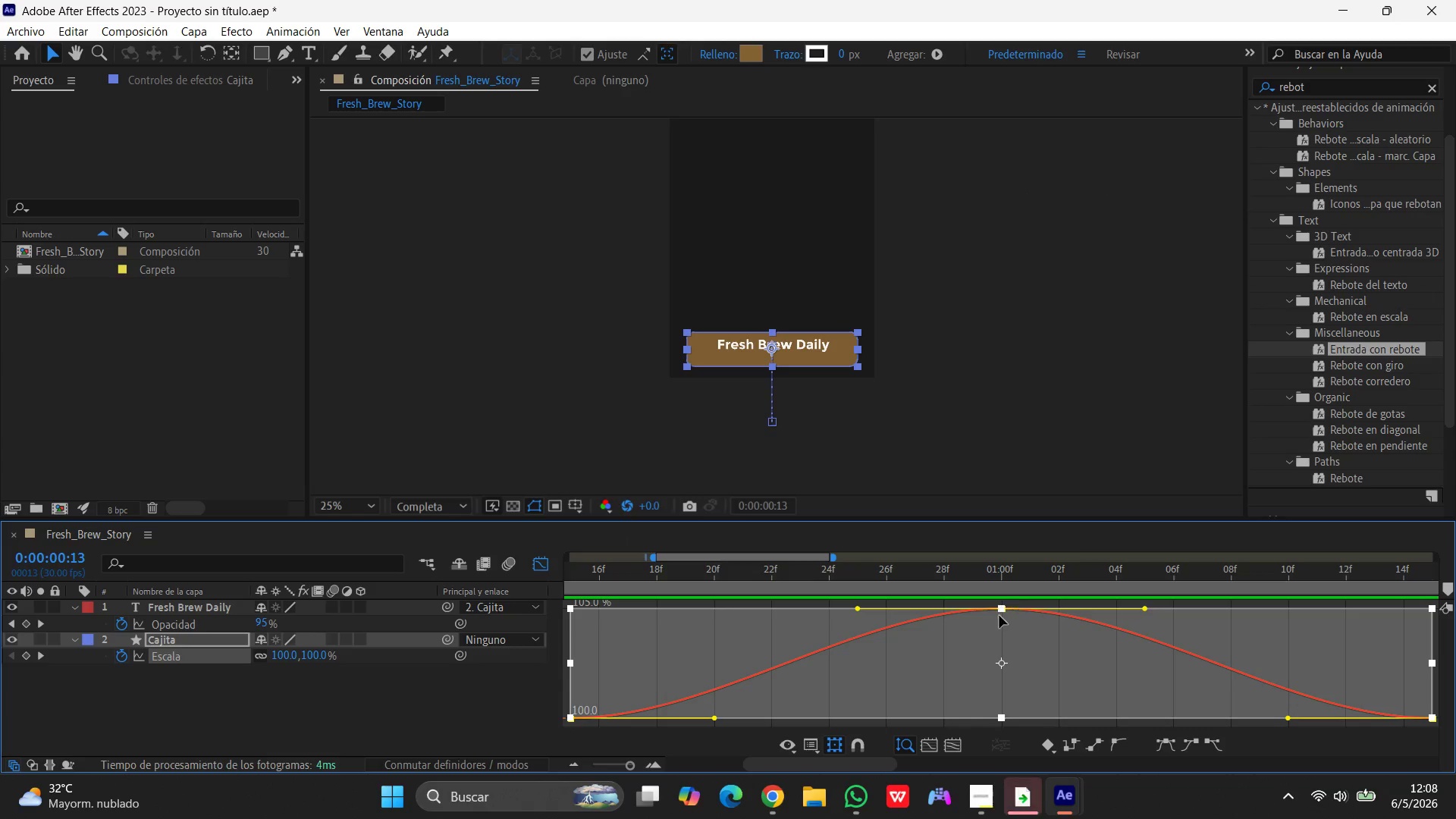 
left_click([547, 570])
 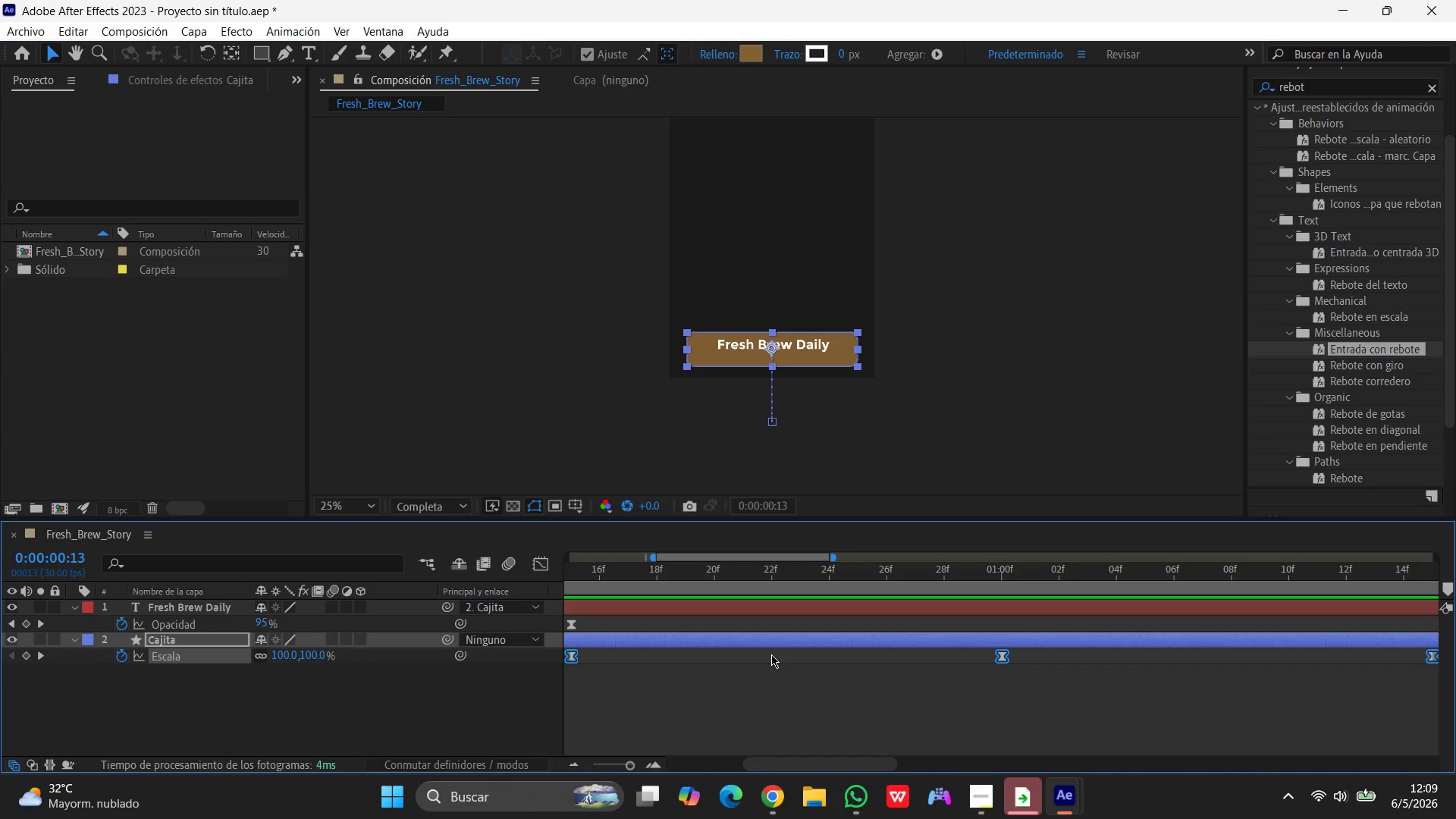 
scroll: coordinate [771, 654], scroll_direction: down, amount: 1.0
 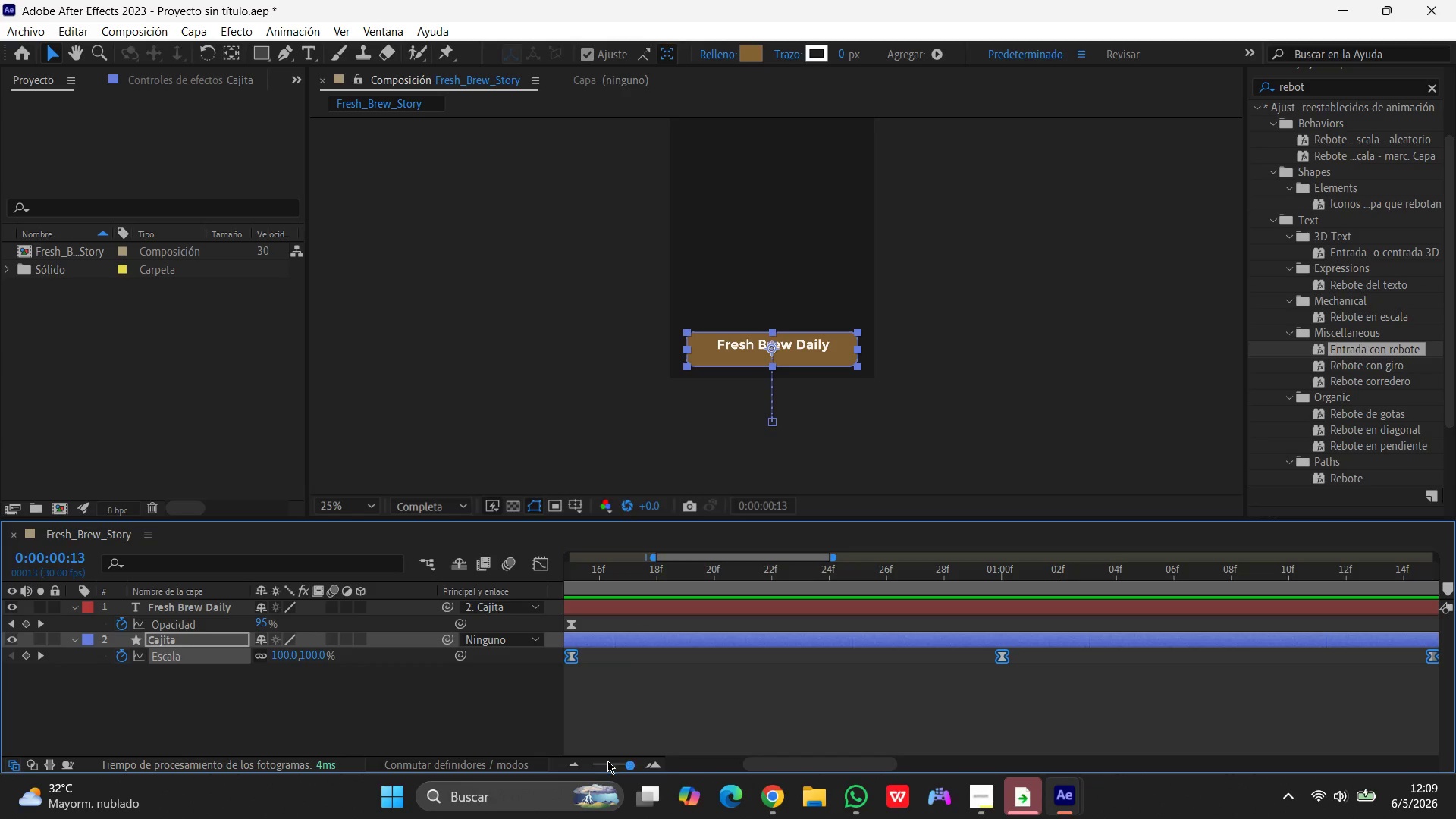 
left_click([607, 764])
 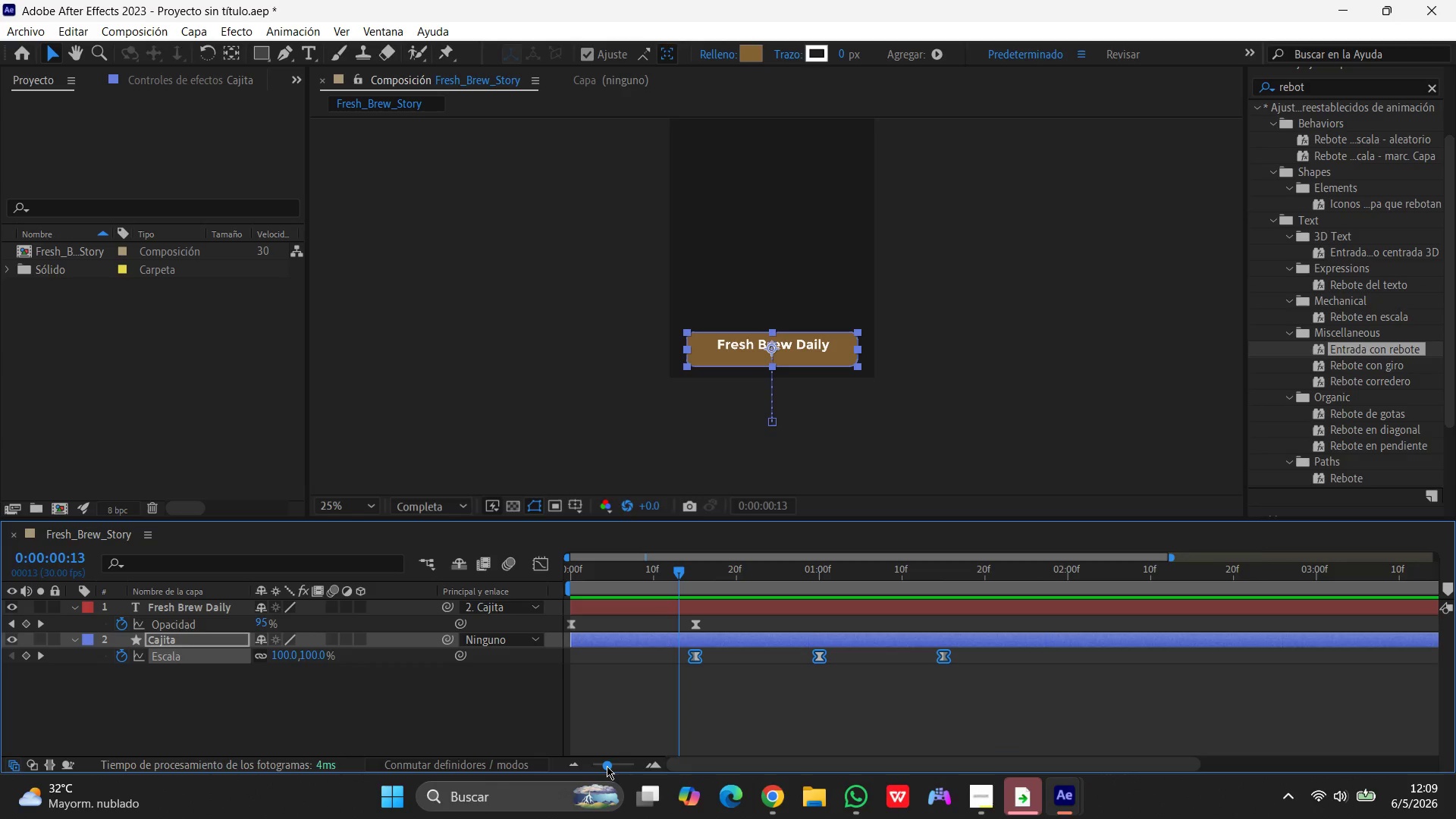 
left_click_drag(start_coordinate=[607, 765], to_coordinate=[588, 764])
 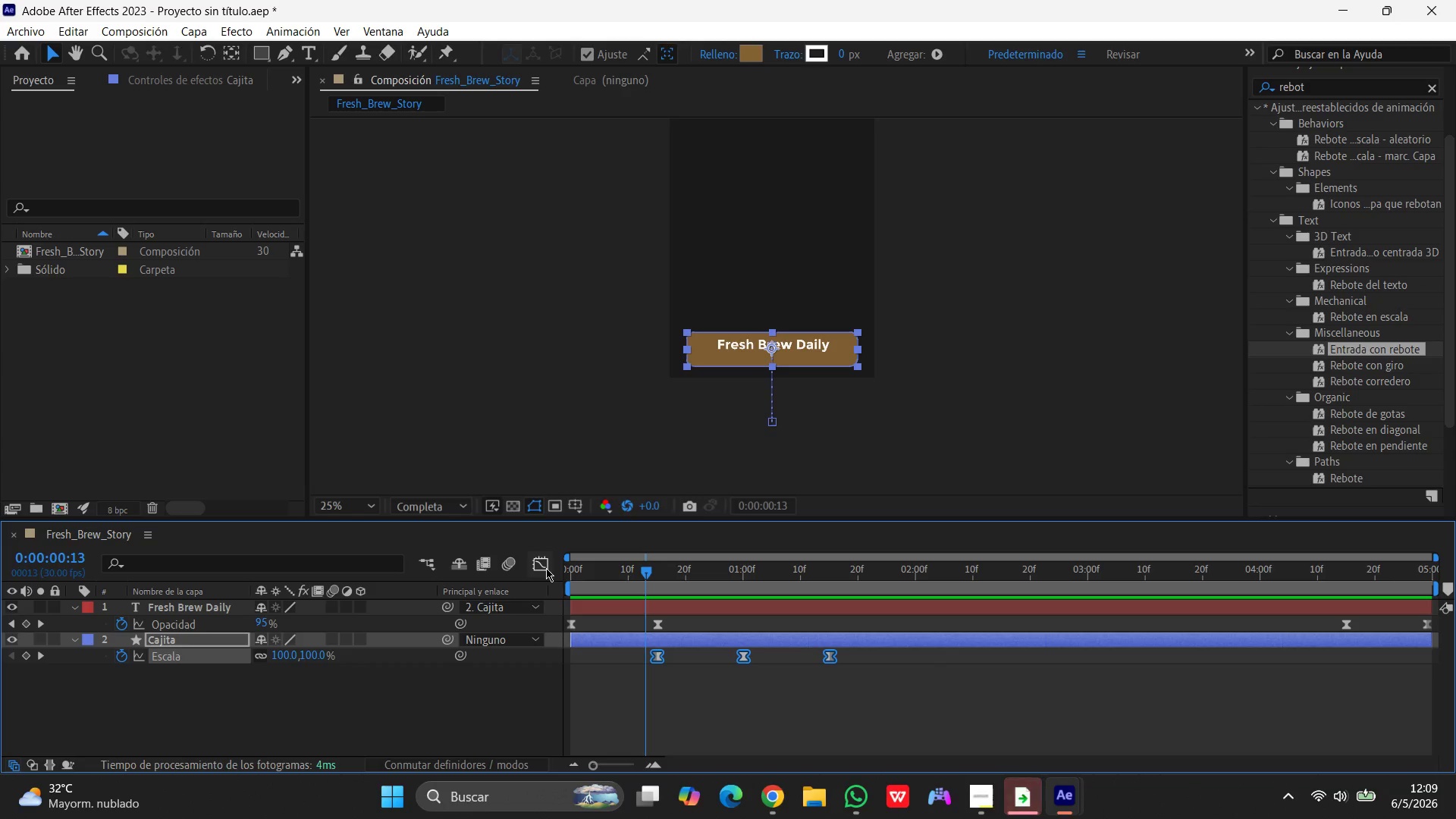 
left_click([546, 568])
 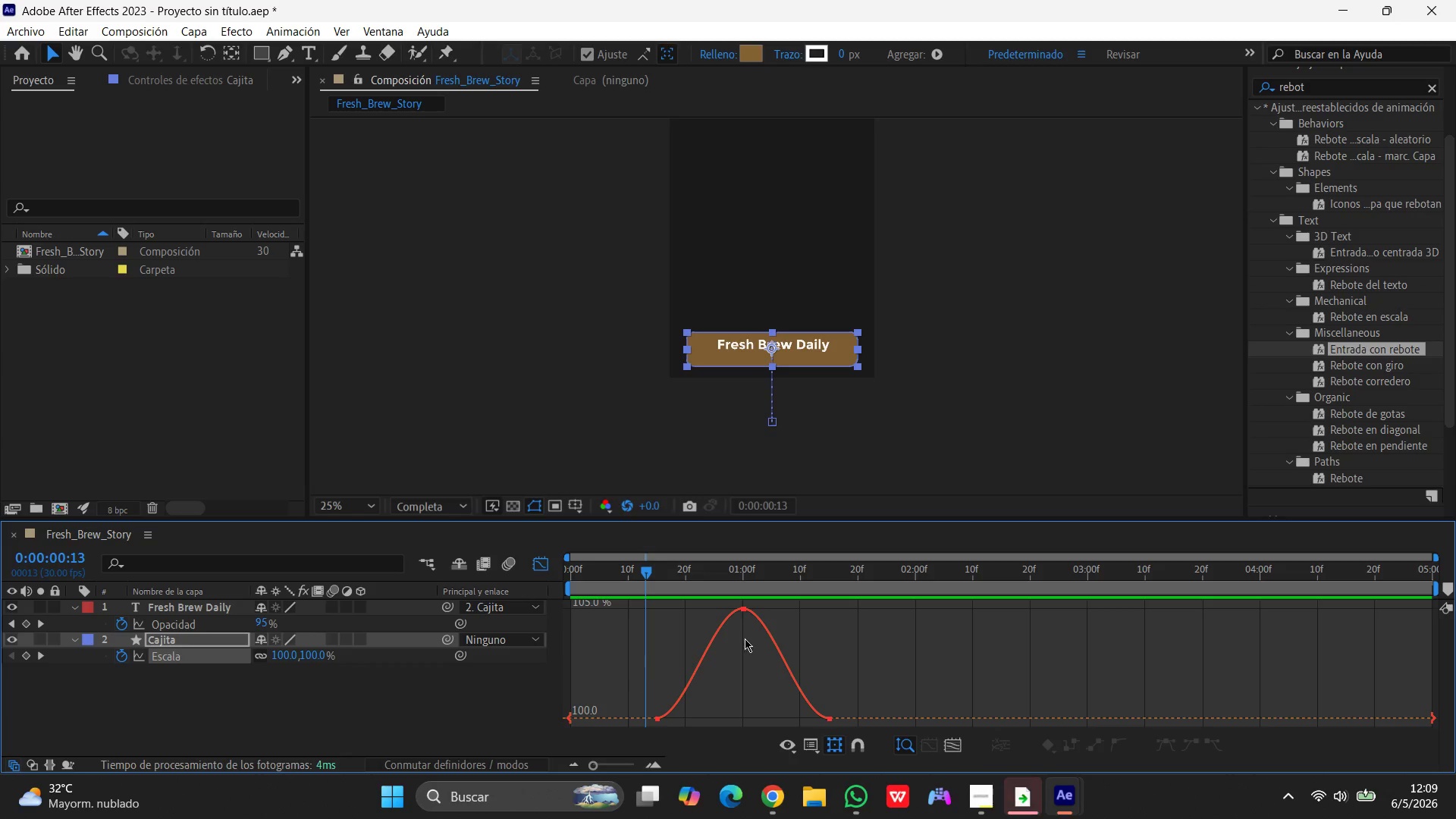 
wait(8.46)
 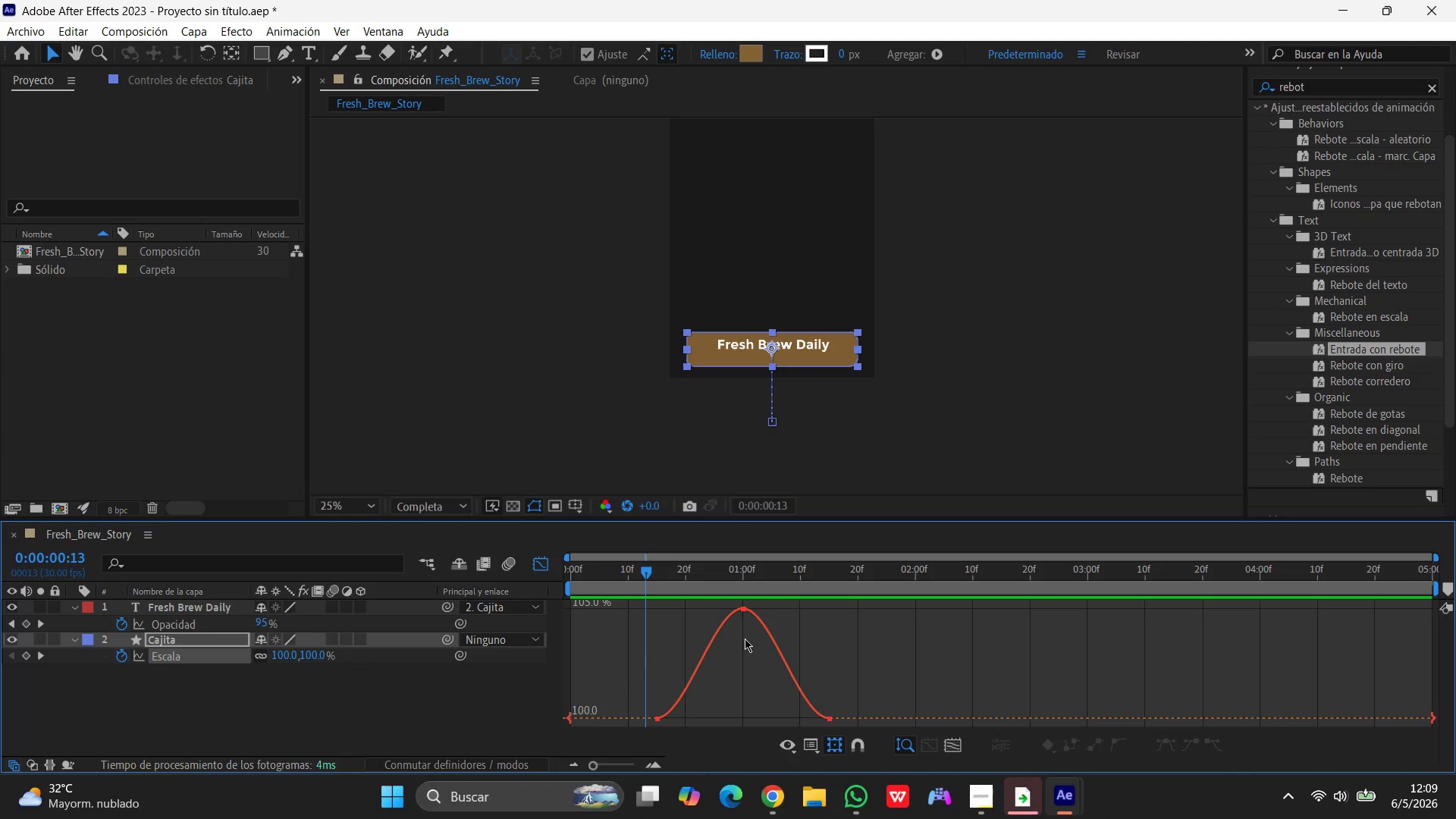 
mouse_move([765, 624])
 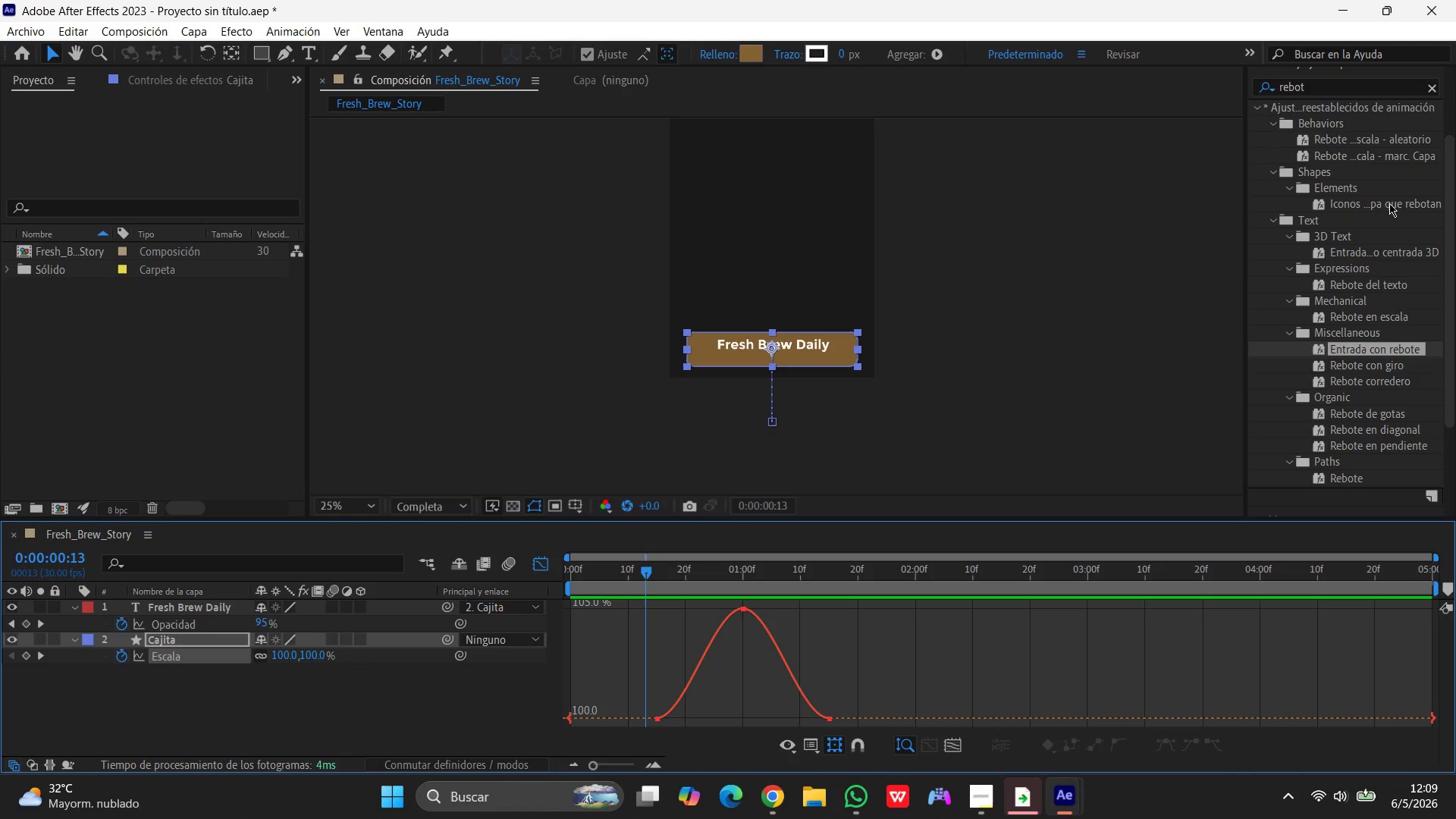 
wait(6.44)
 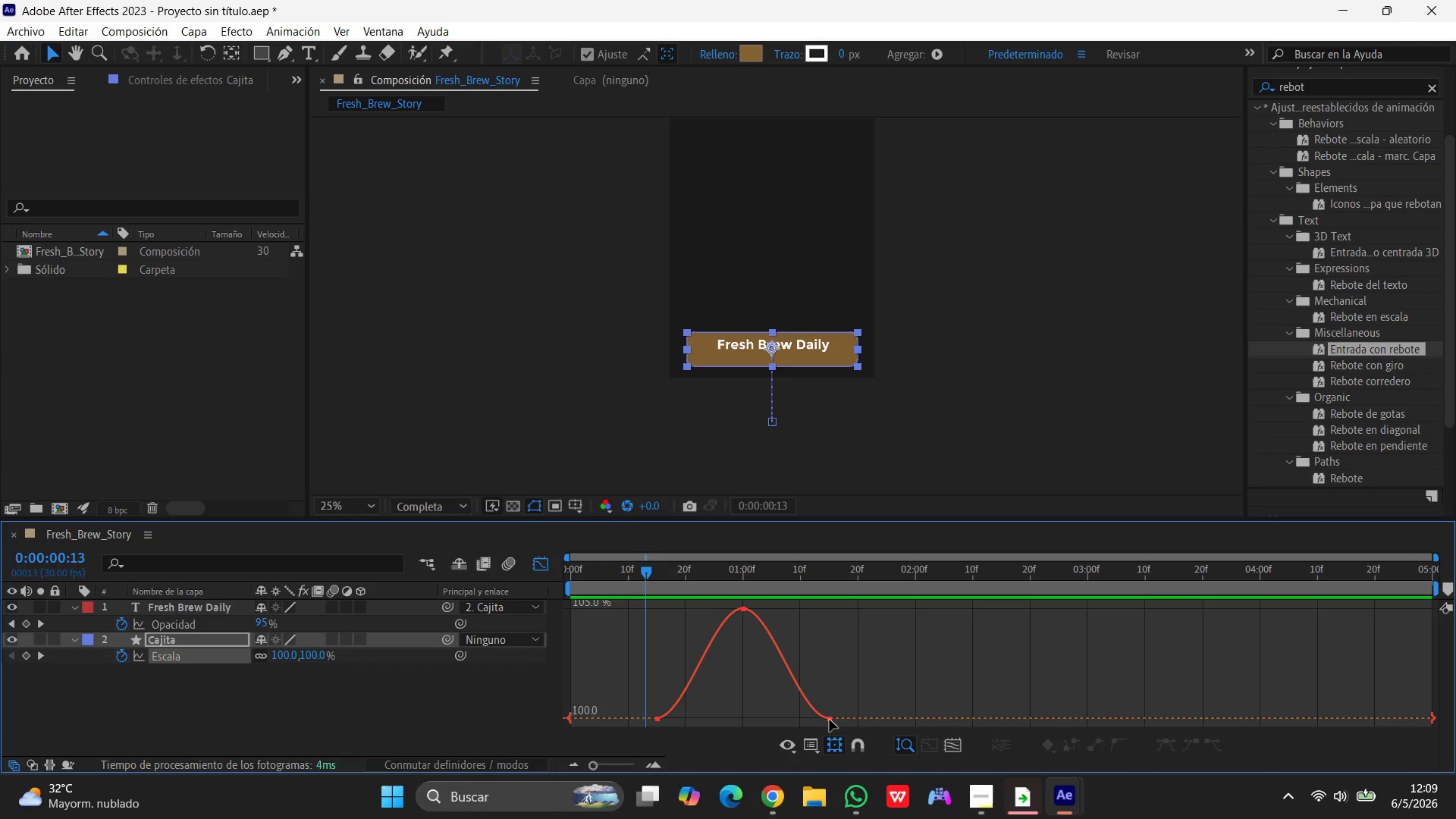 
left_click([1243, 99])
 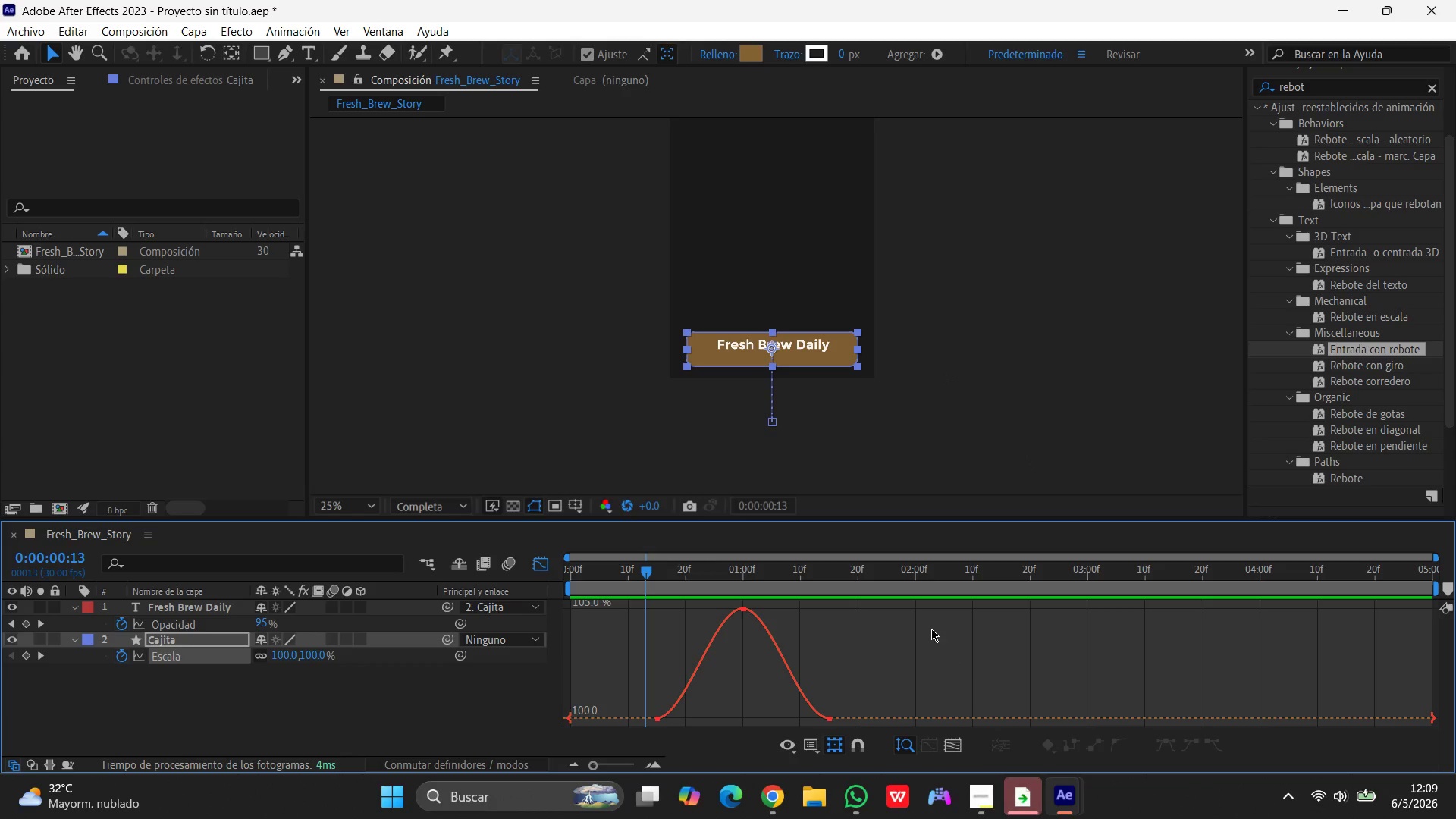 
left_click_drag(start_coordinate=[956, 738], to_coordinate=[962, 756])
 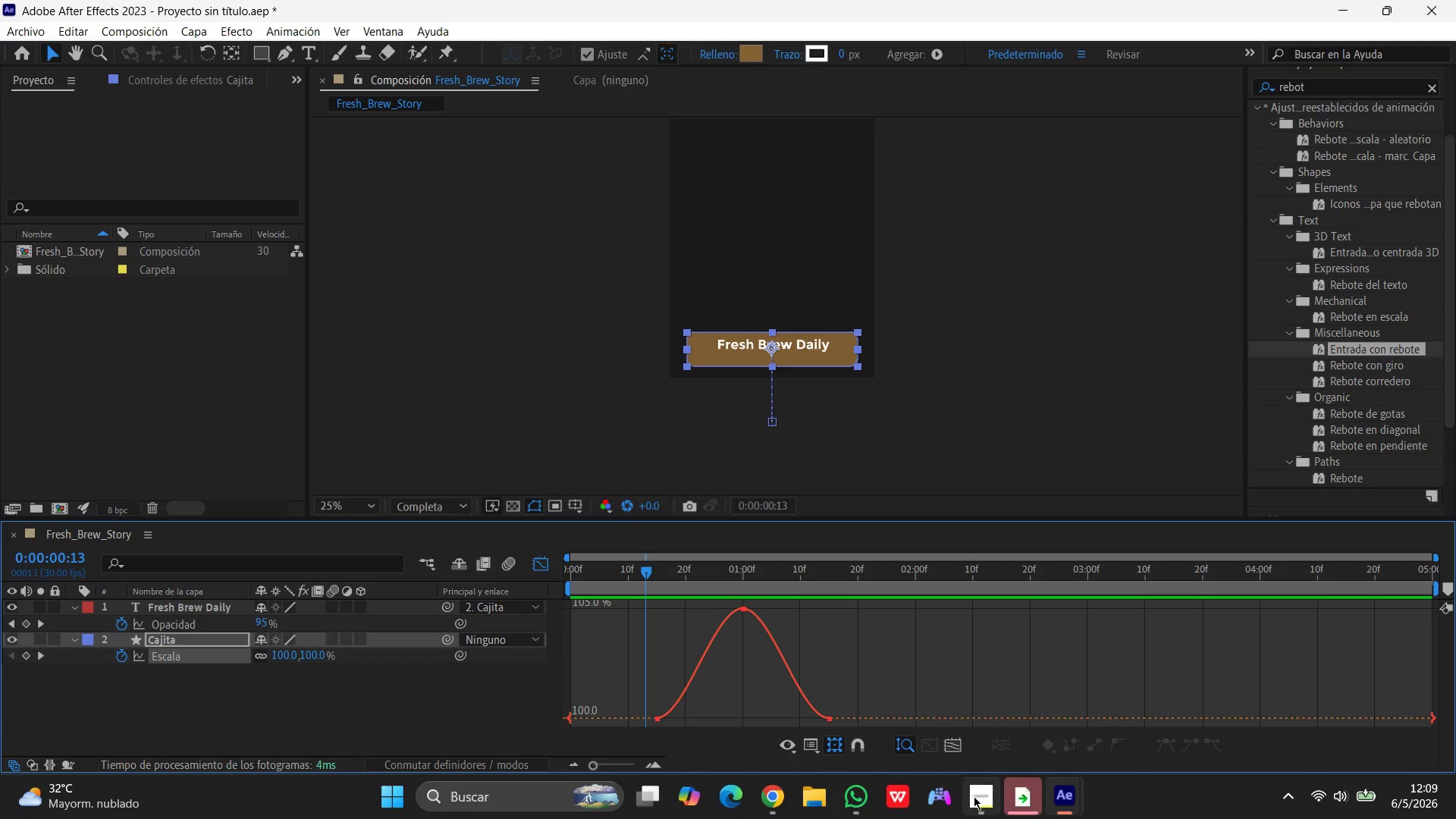 
left_click([975, 798])